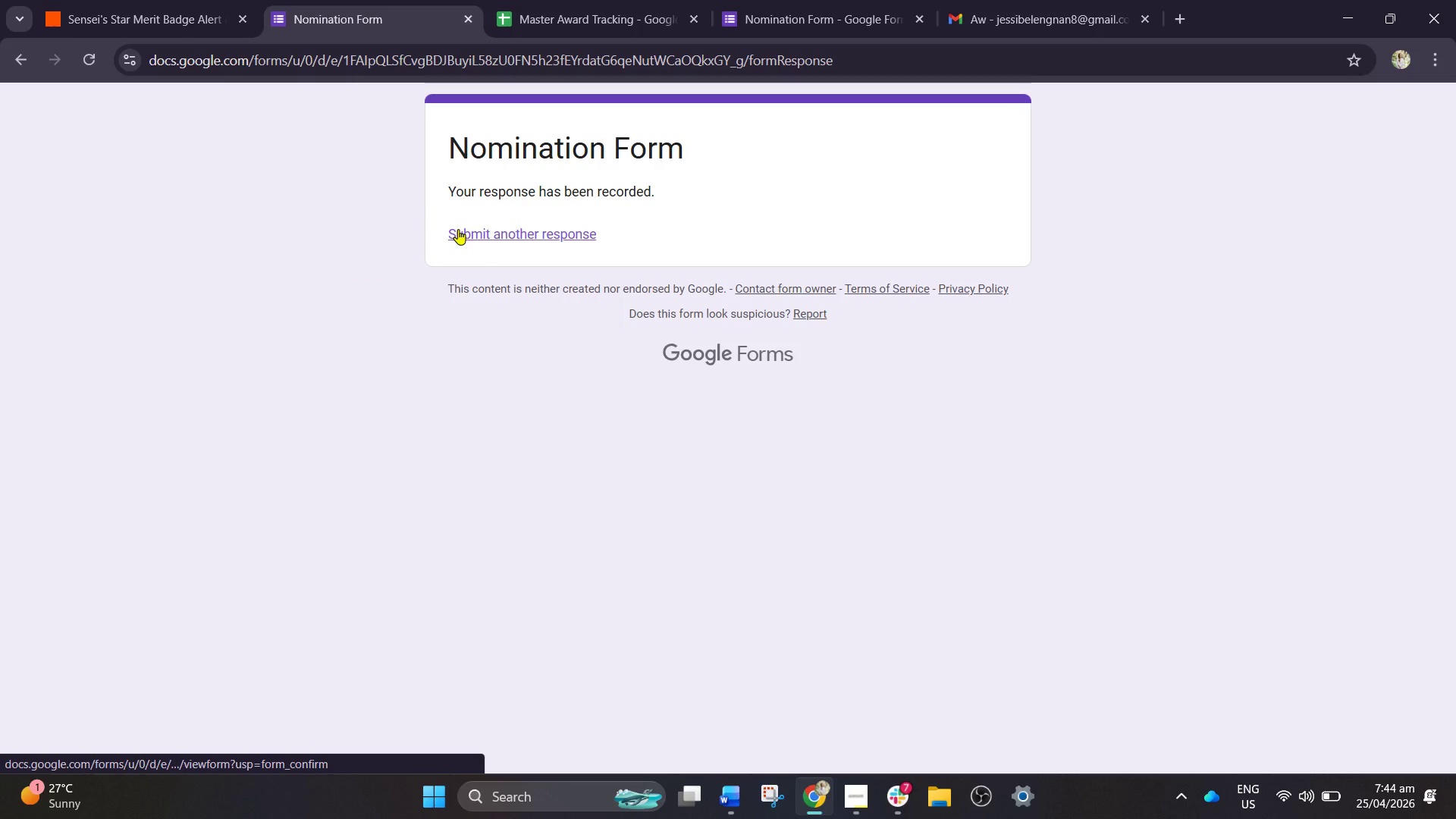 
left_click([458, 229])
 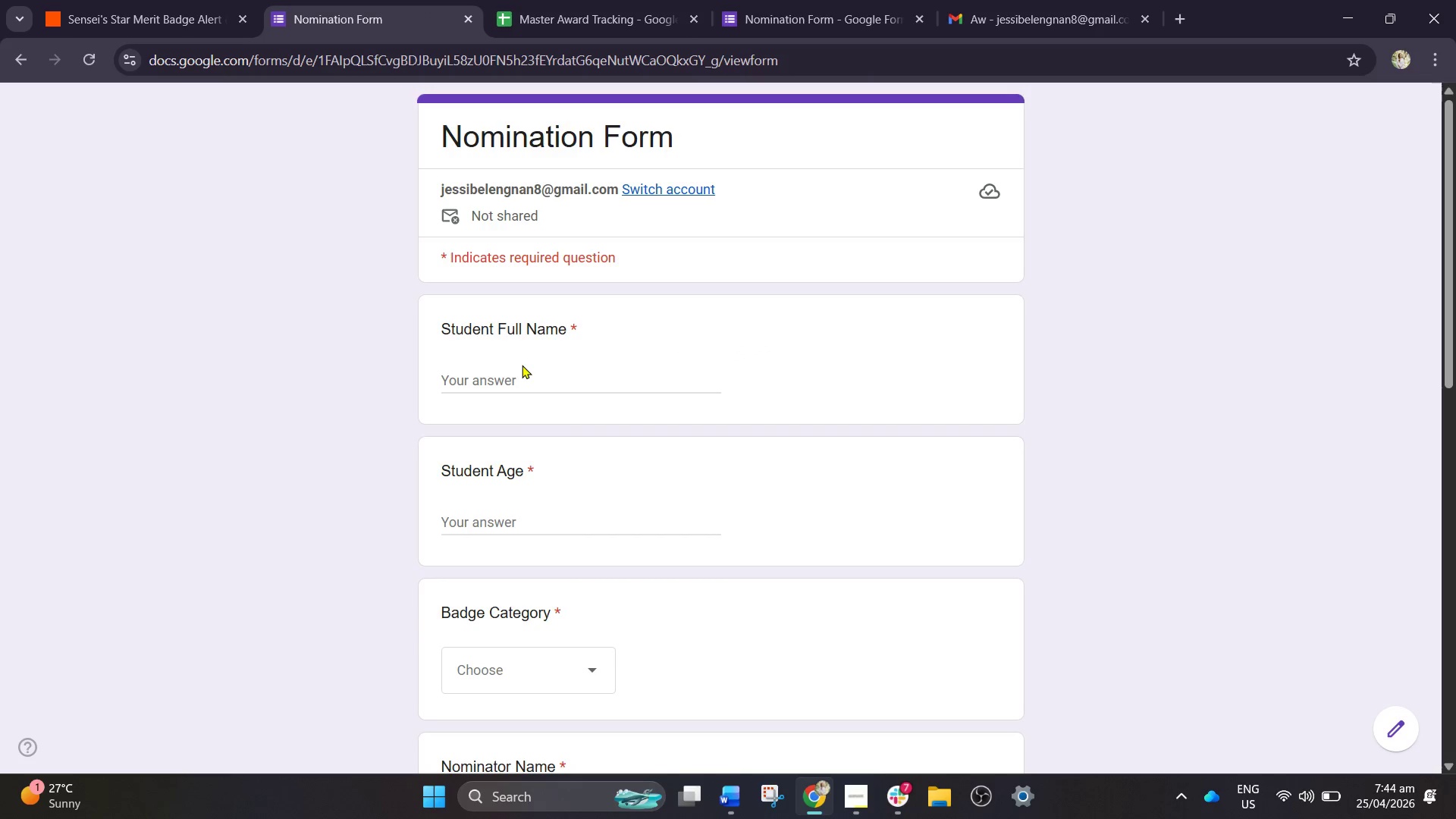 
left_click([518, 378])
 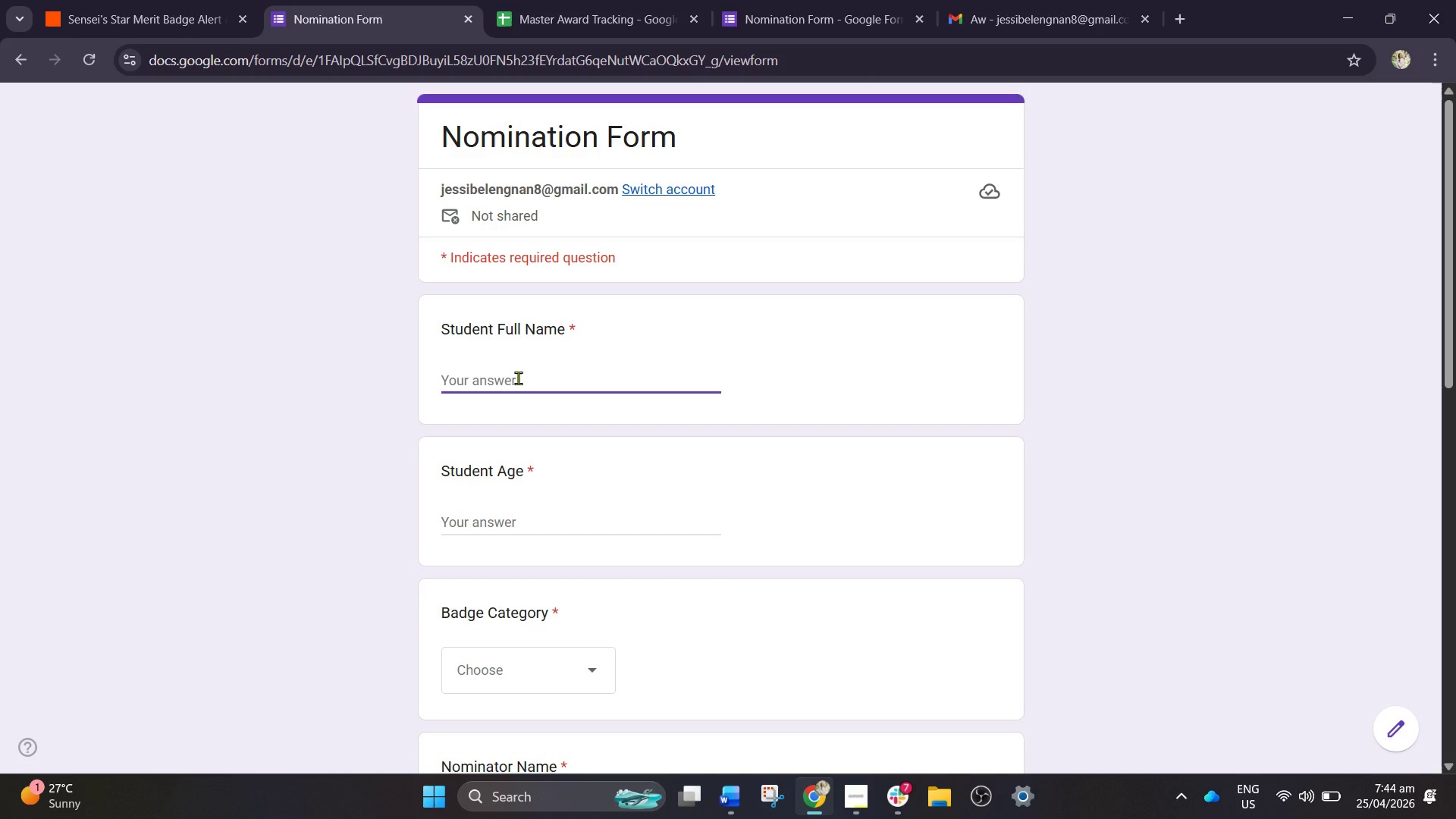 
type(Chloe )
 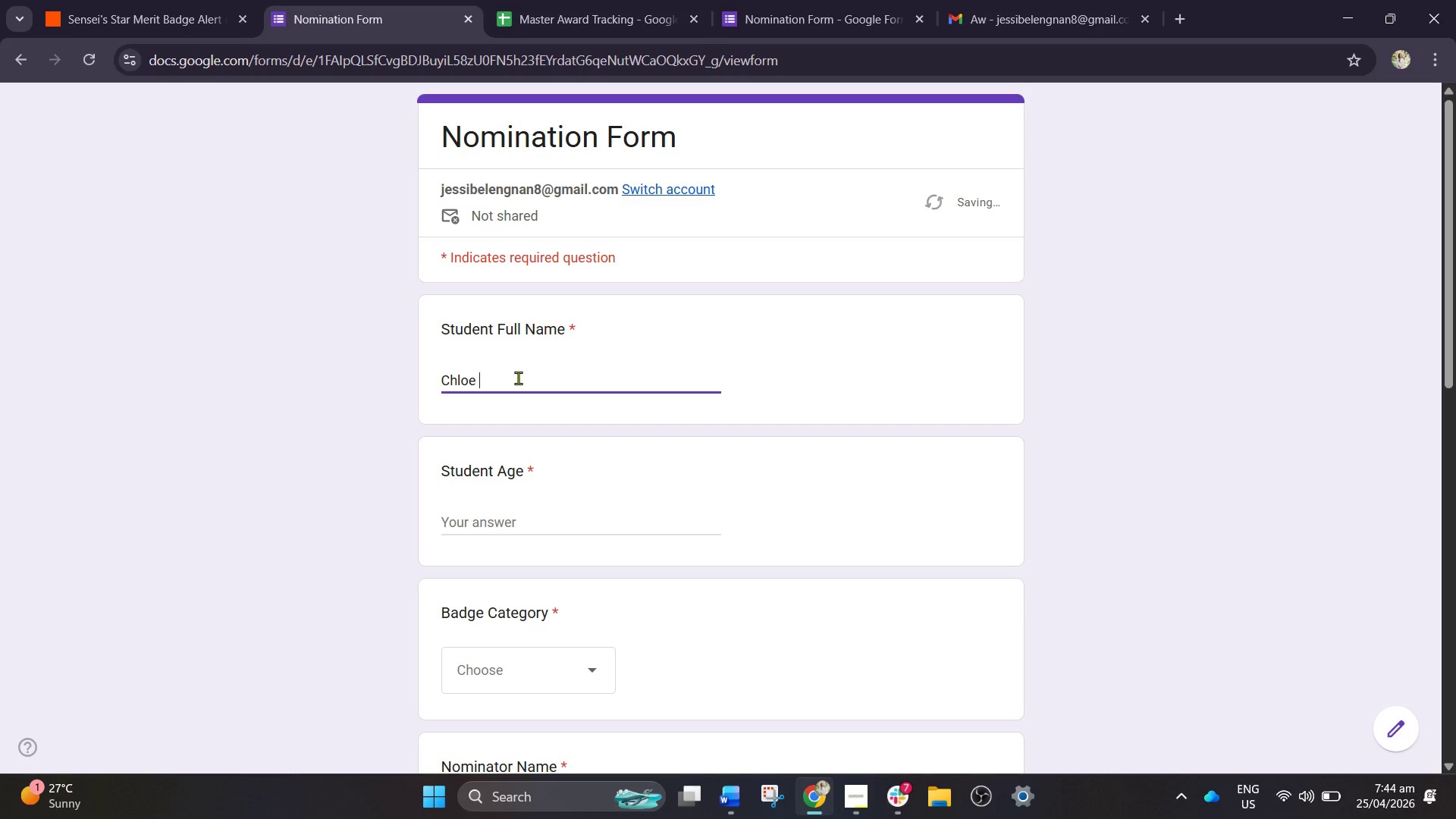 
type(R)
key(Backspace)
type(Fernandez)
 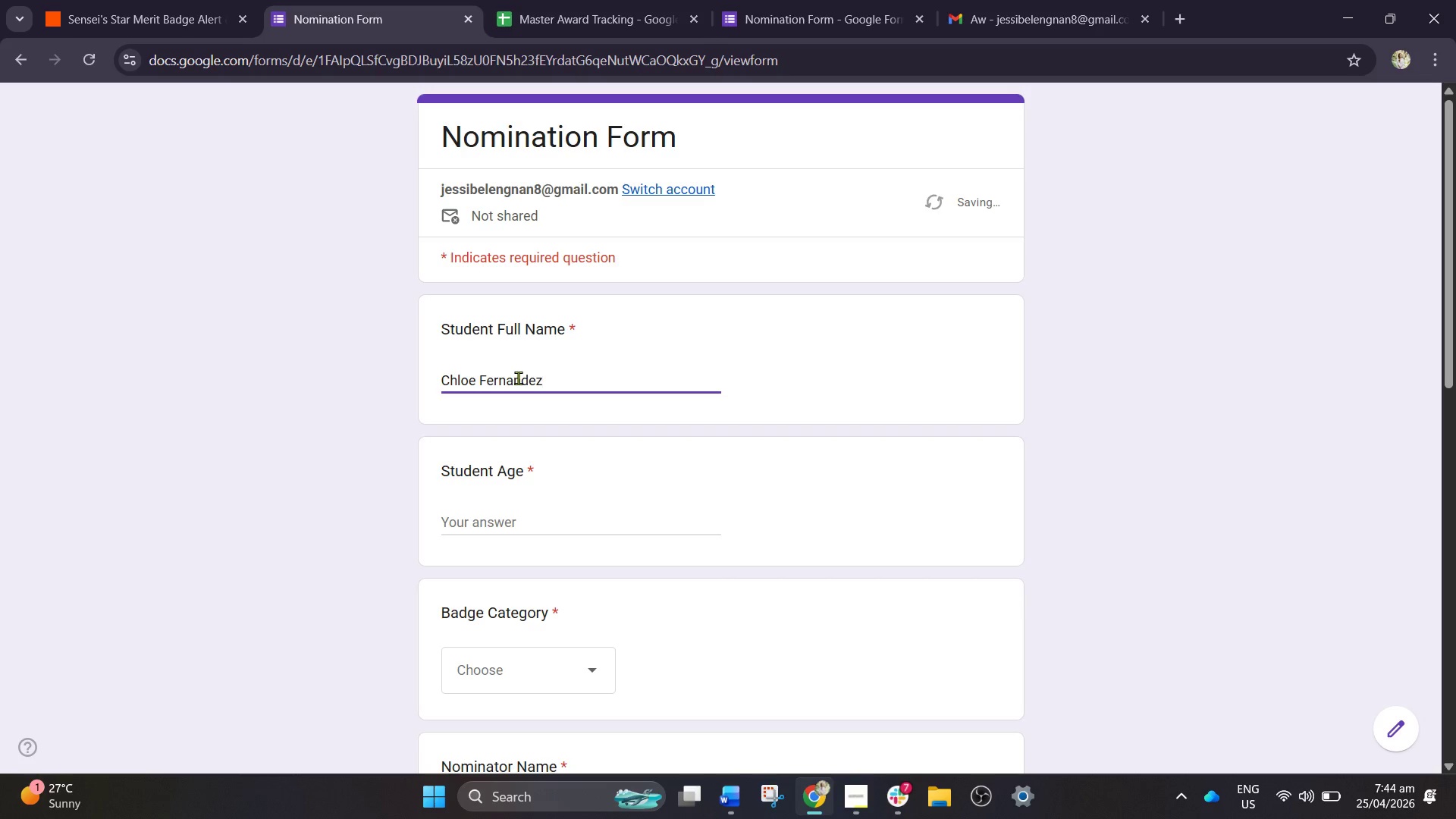 
key(Tab)
type(12)
key(Tab)
 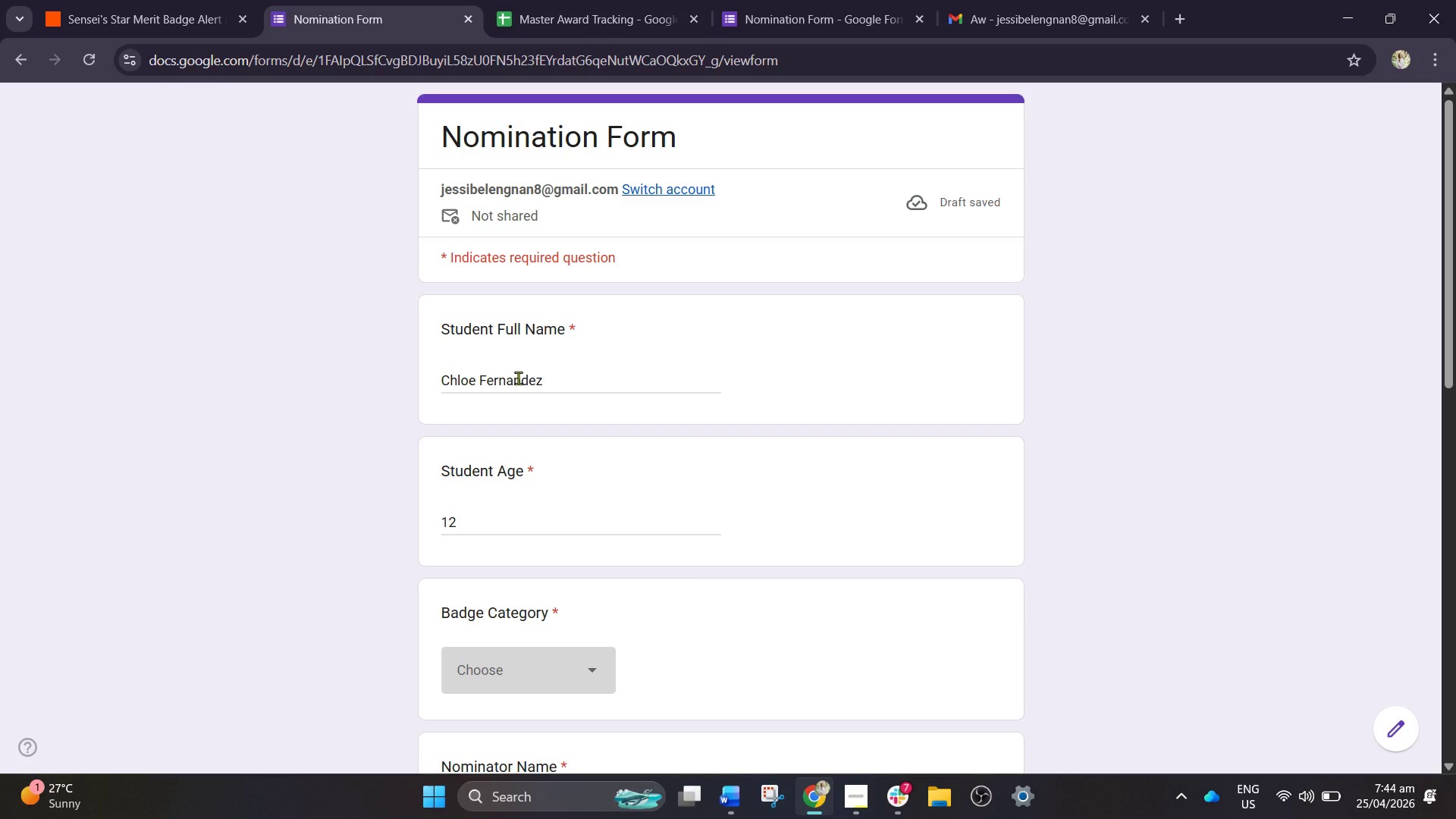 
wait(9.39)
 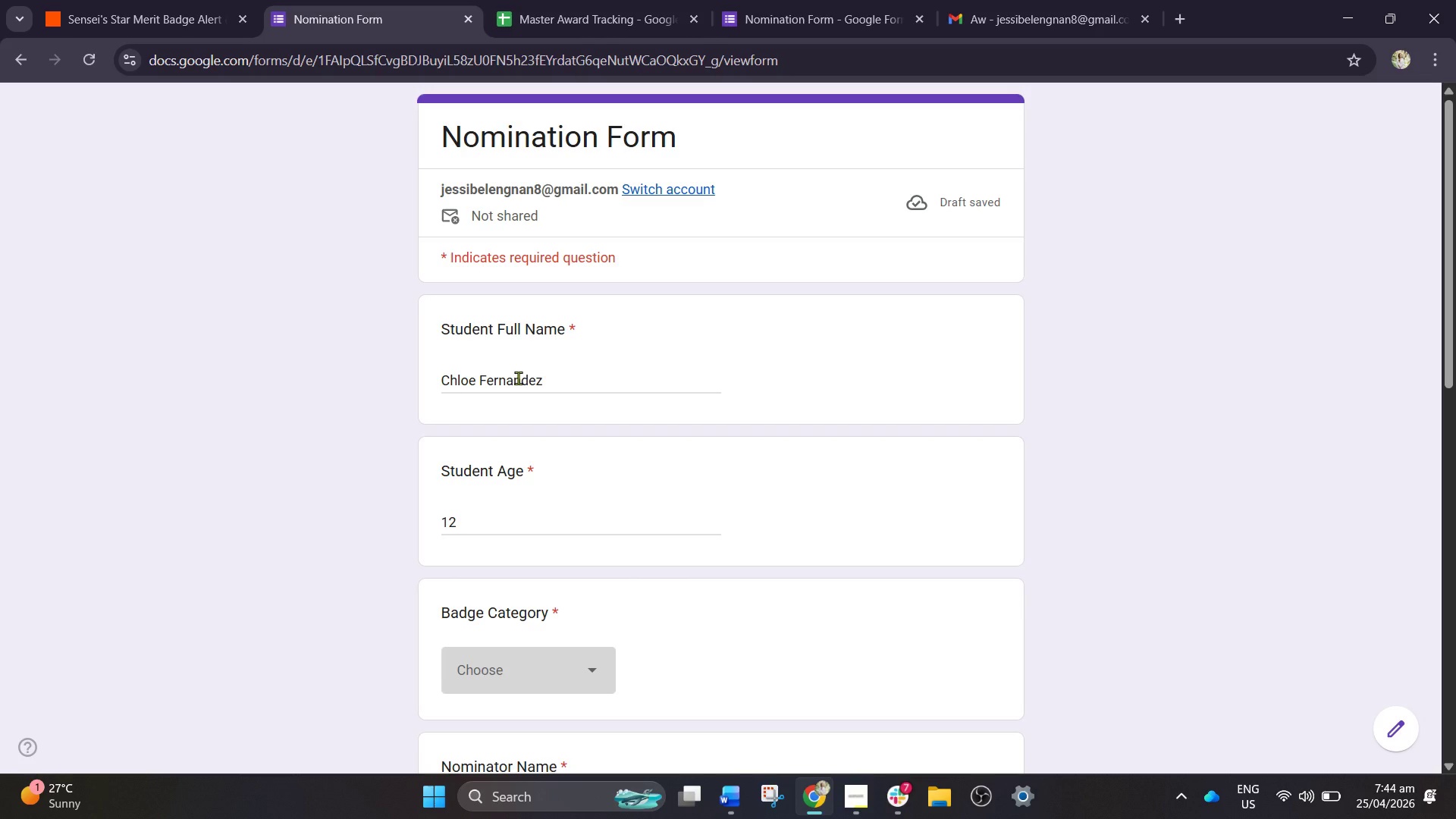 
left_click([495, 662])
 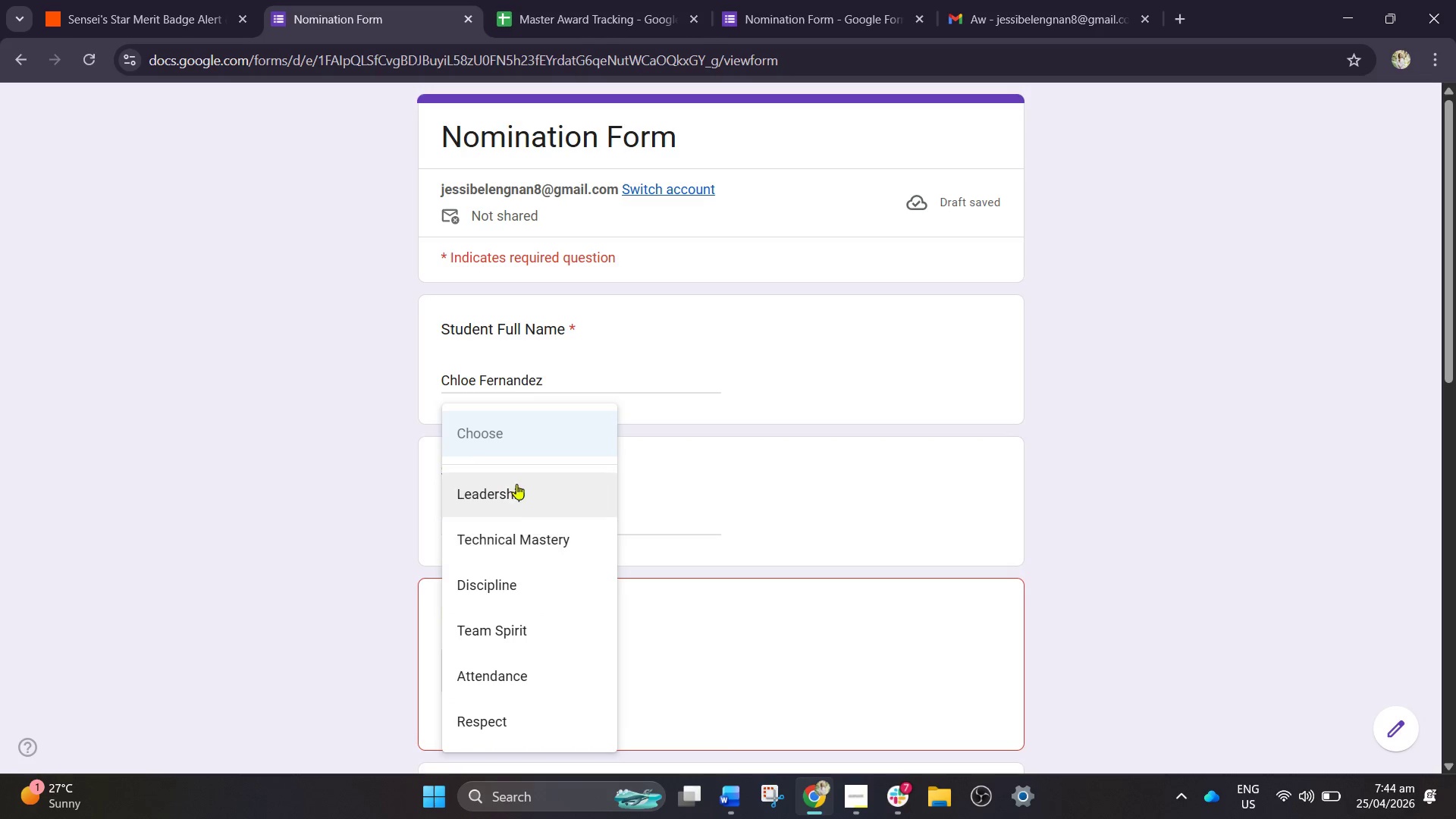 
left_click([519, 478])
 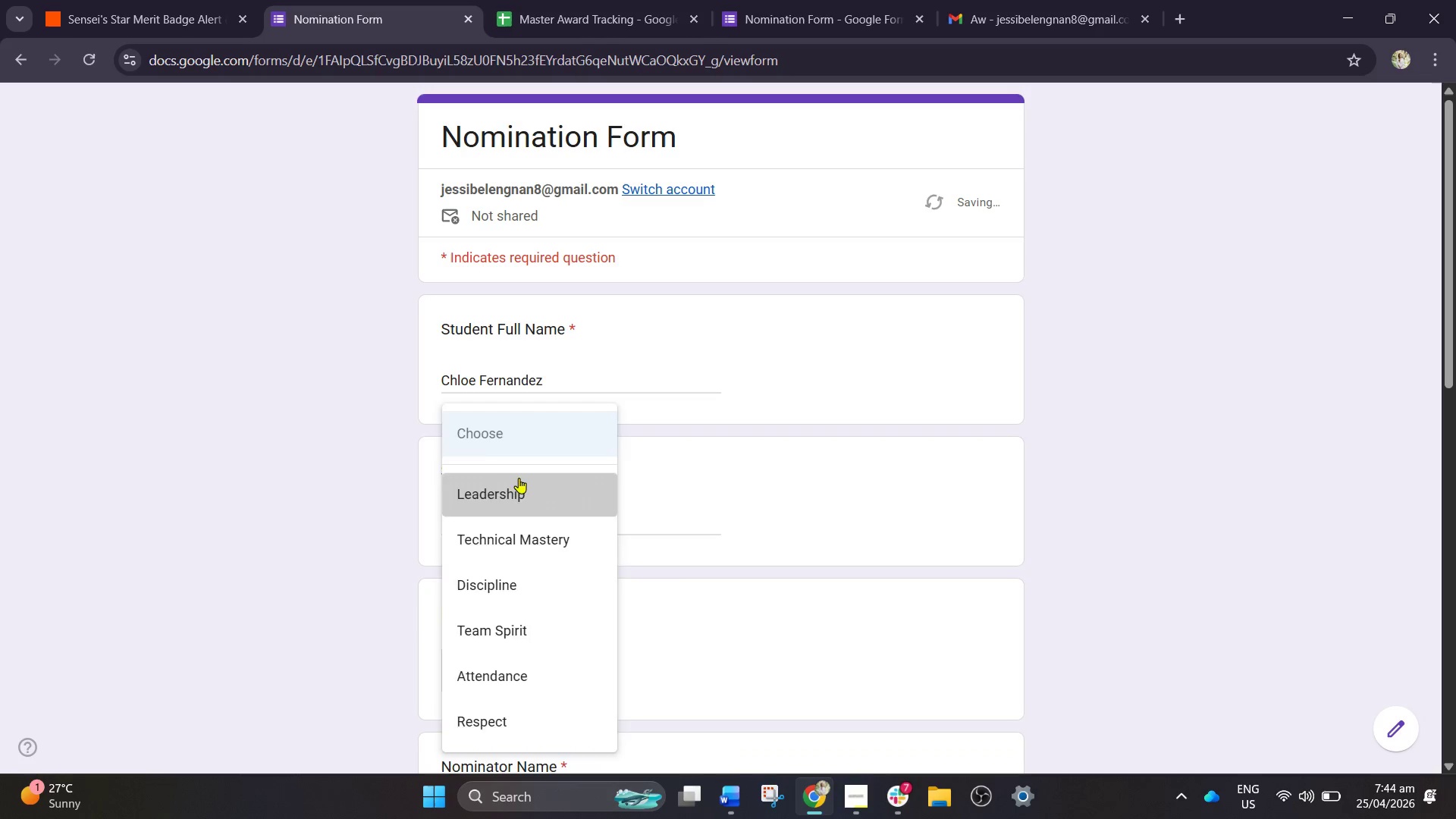 
key(Tab)
 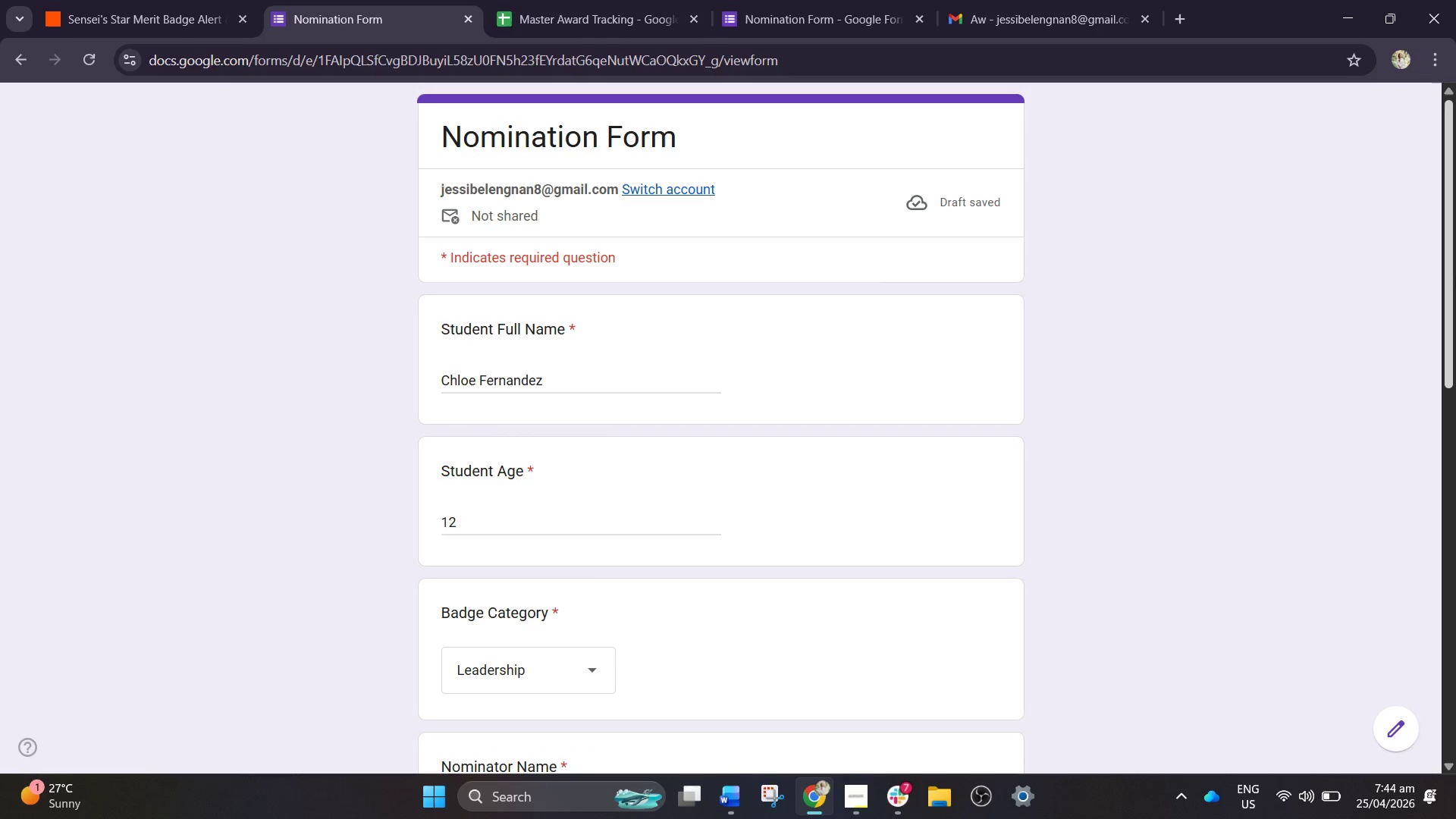 
left_click_drag(start_coordinate=[1448, 282], to_coordinate=[1451, 366])
 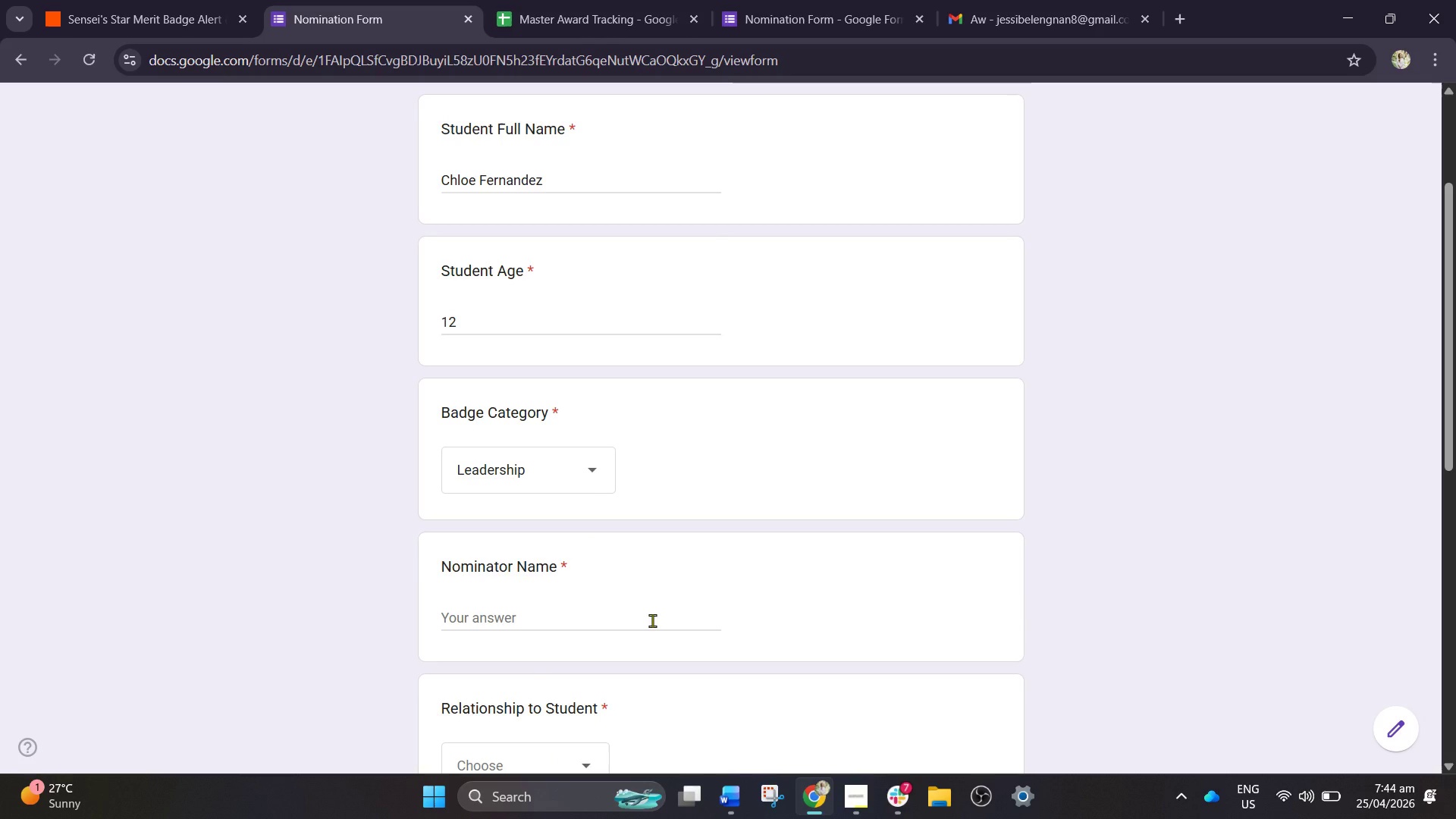 
left_click([652, 620])
 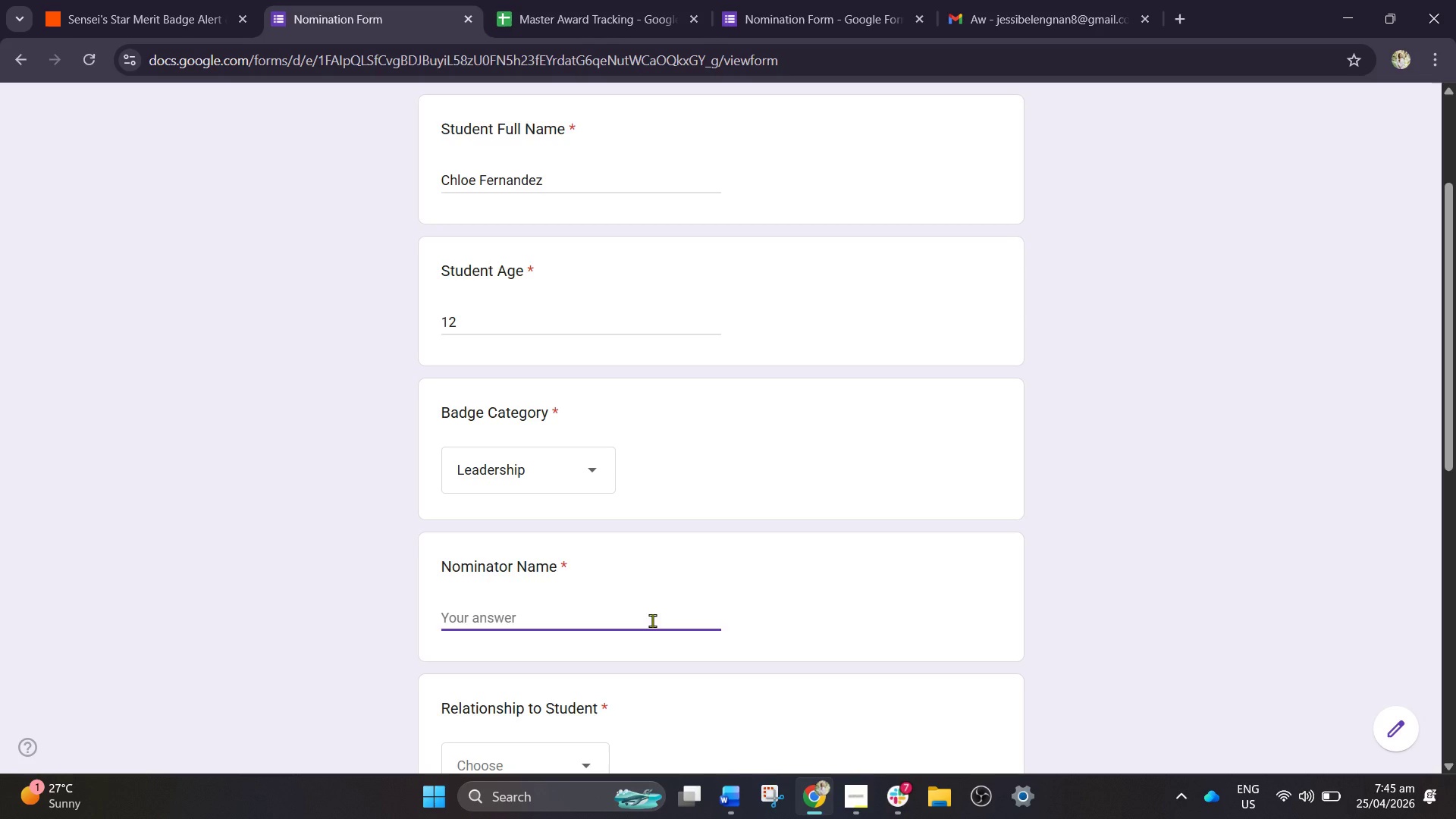 
wait(12.67)
 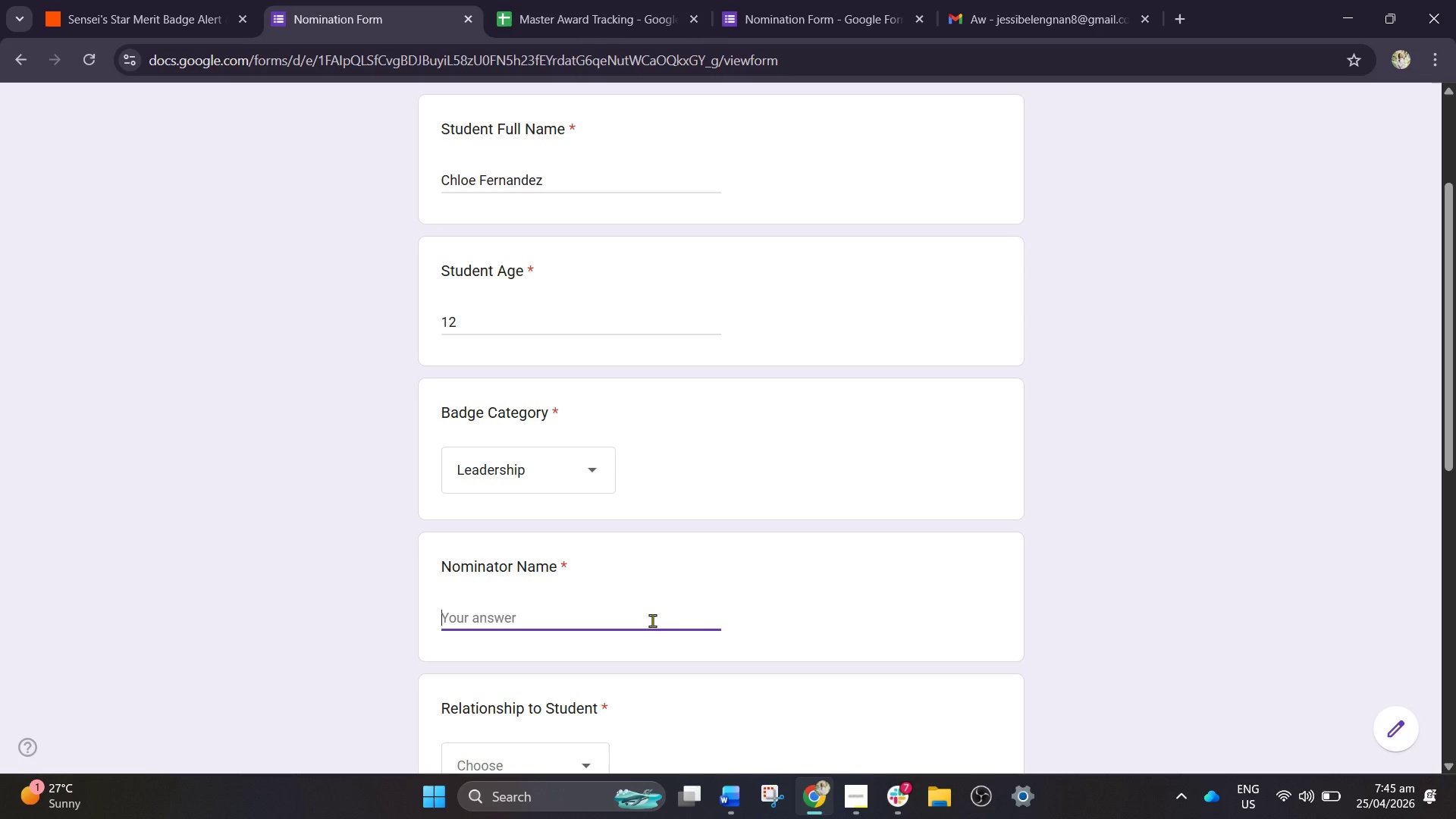 
type(Grace Fernandez)
 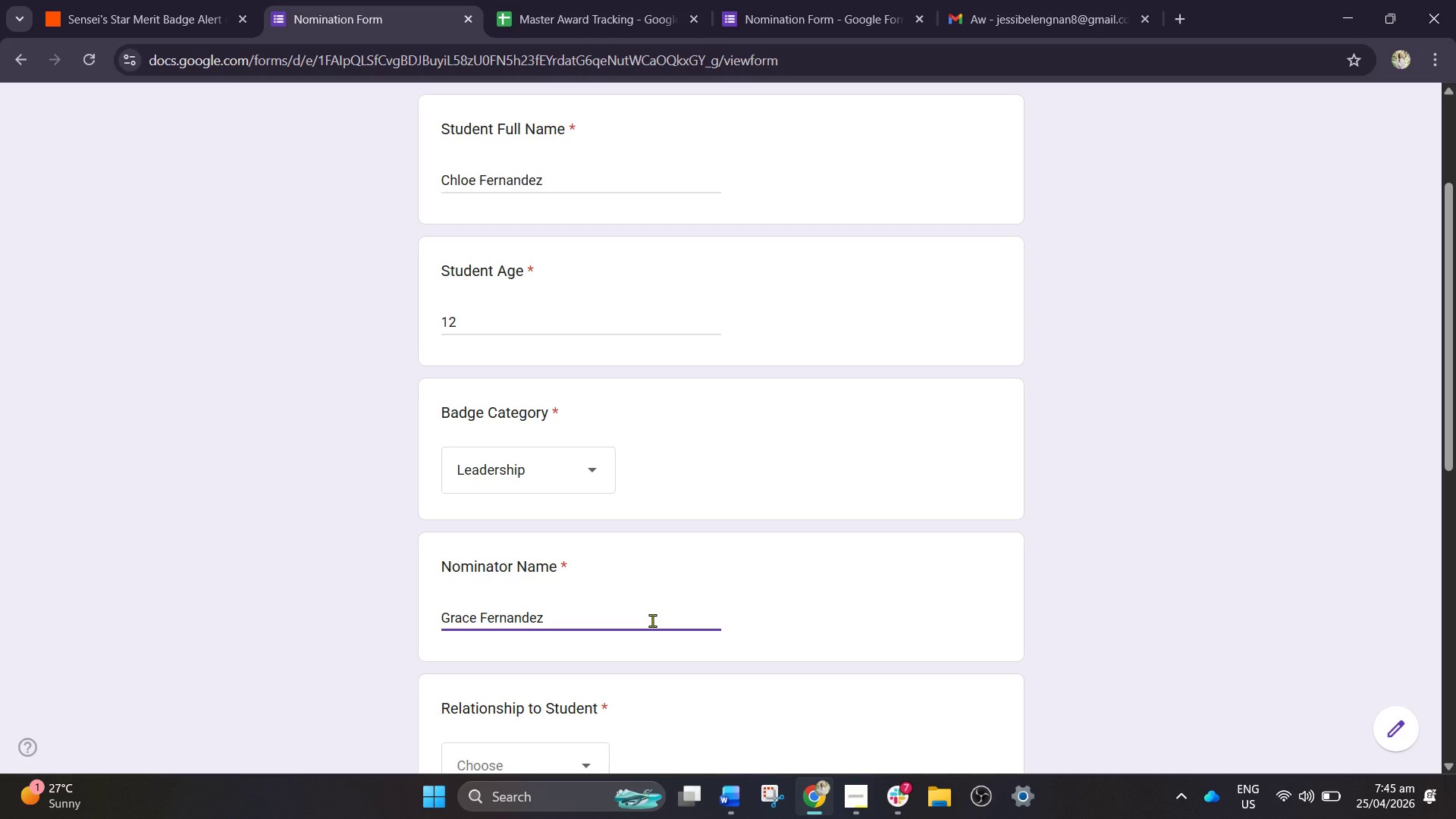 
wait(6.08)
 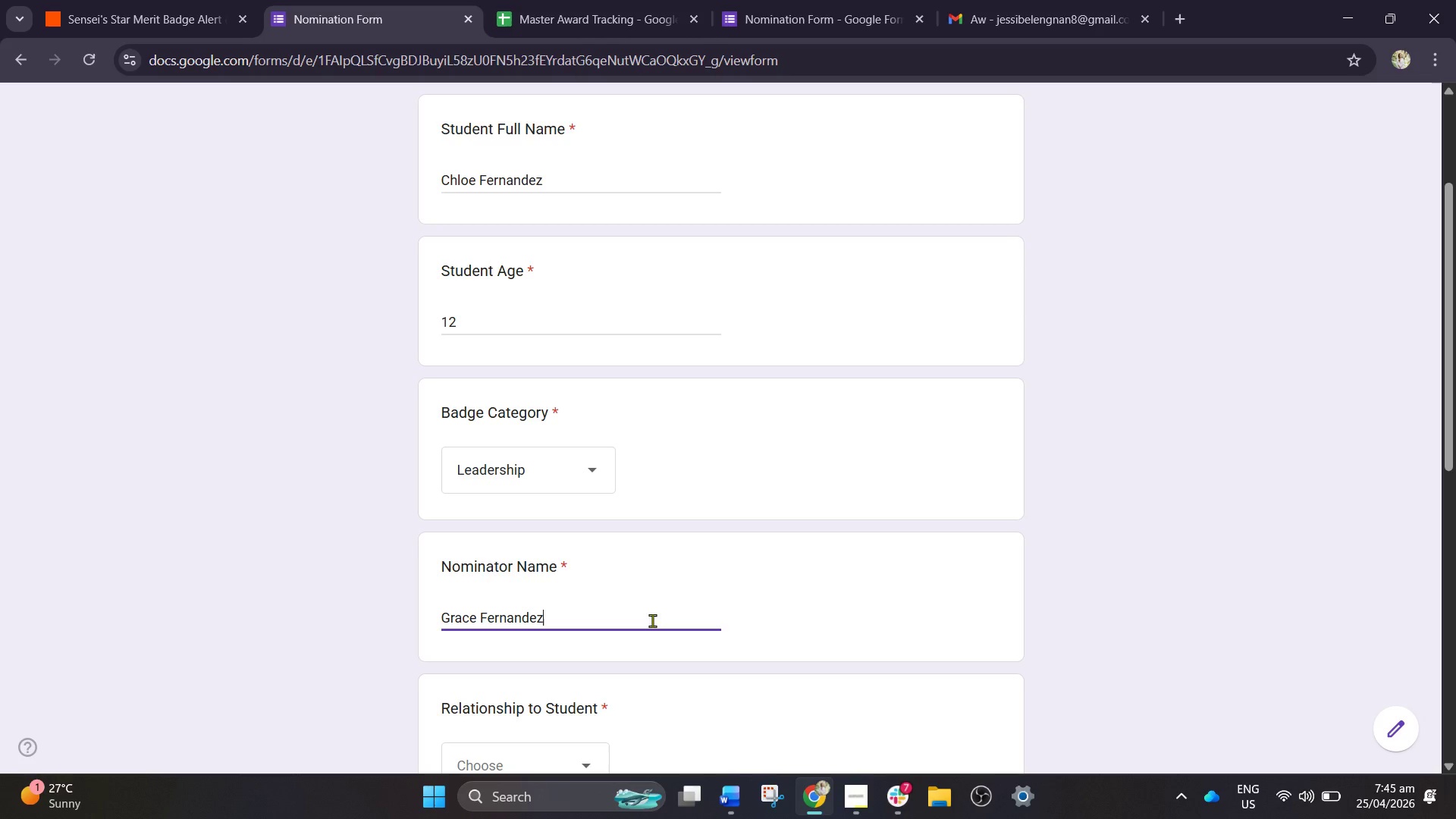 
left_click_drag(start_coordinate=[1452, 297], to_coordinate=[1455, 385])
 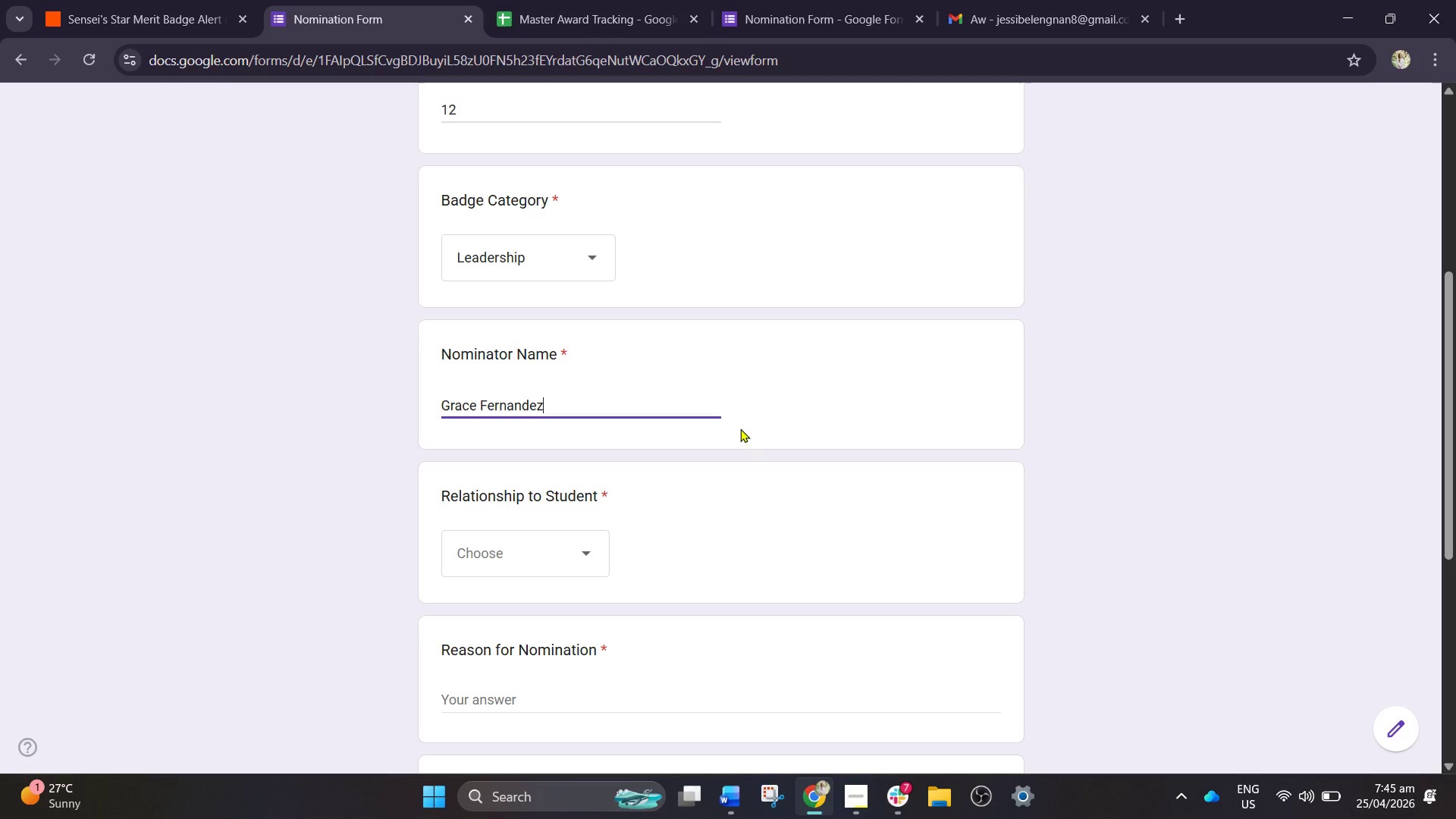 
wait(5.64)
 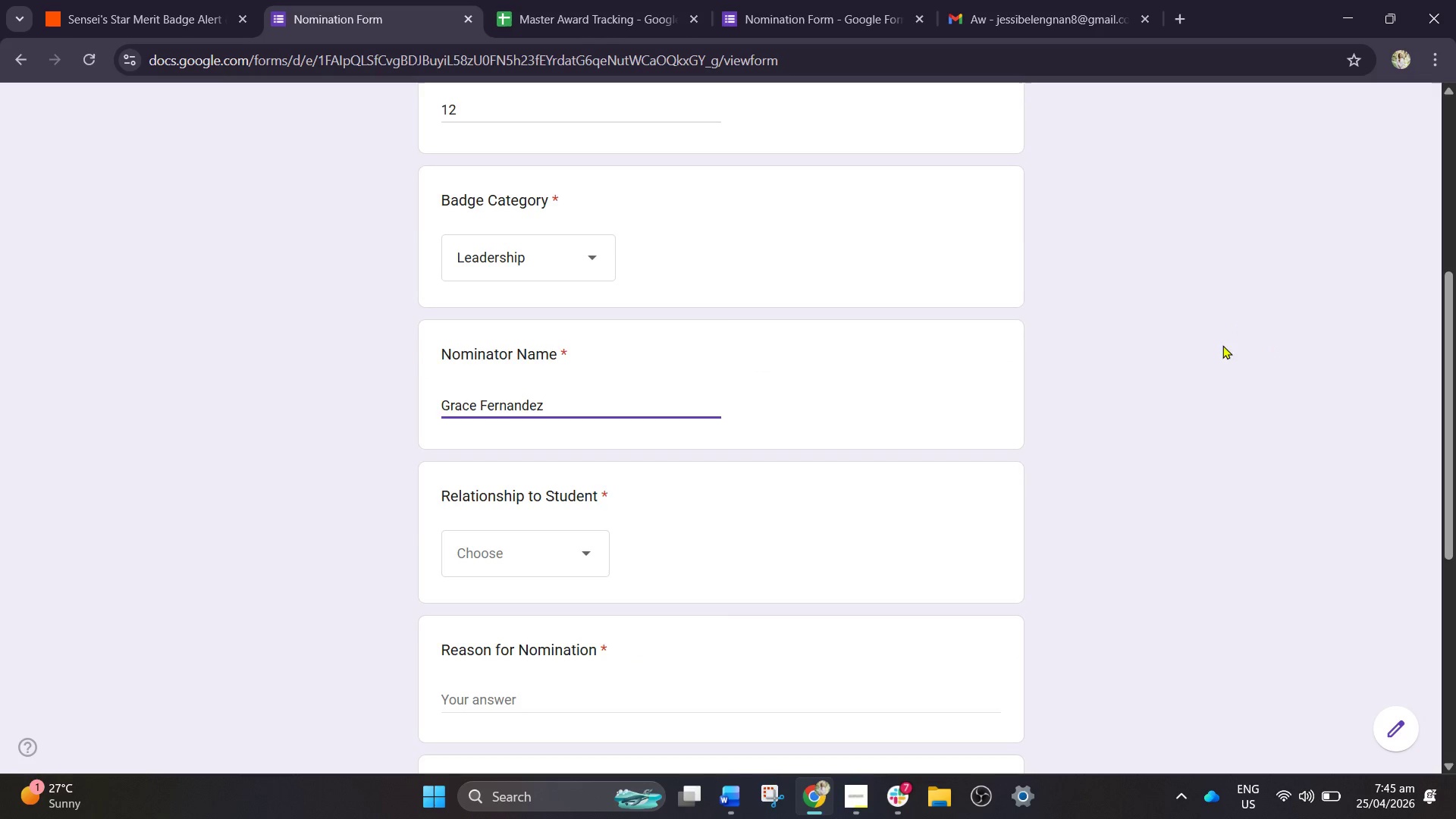 
left_click([580, 542])
 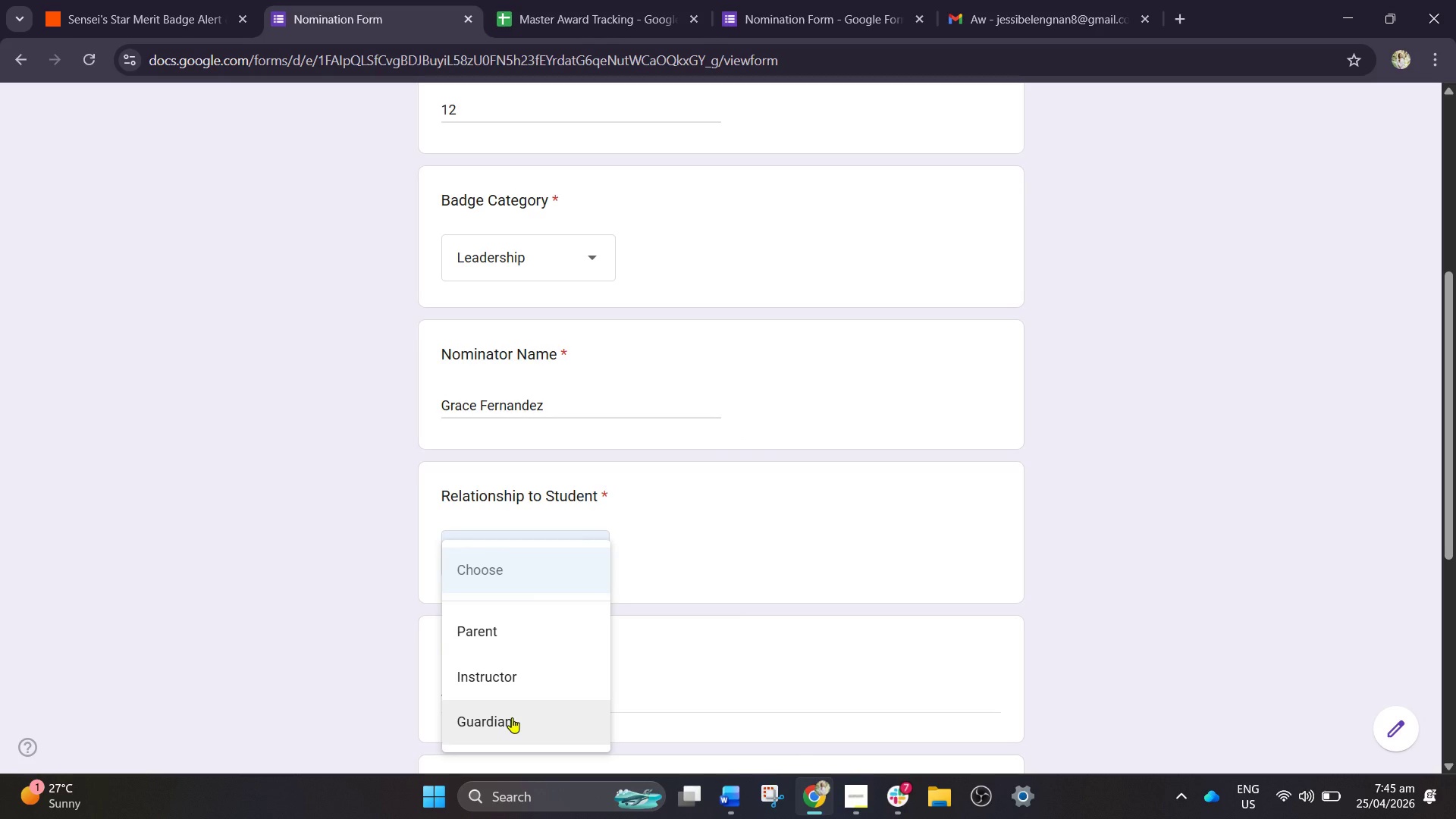 
left_click([512, 717])
 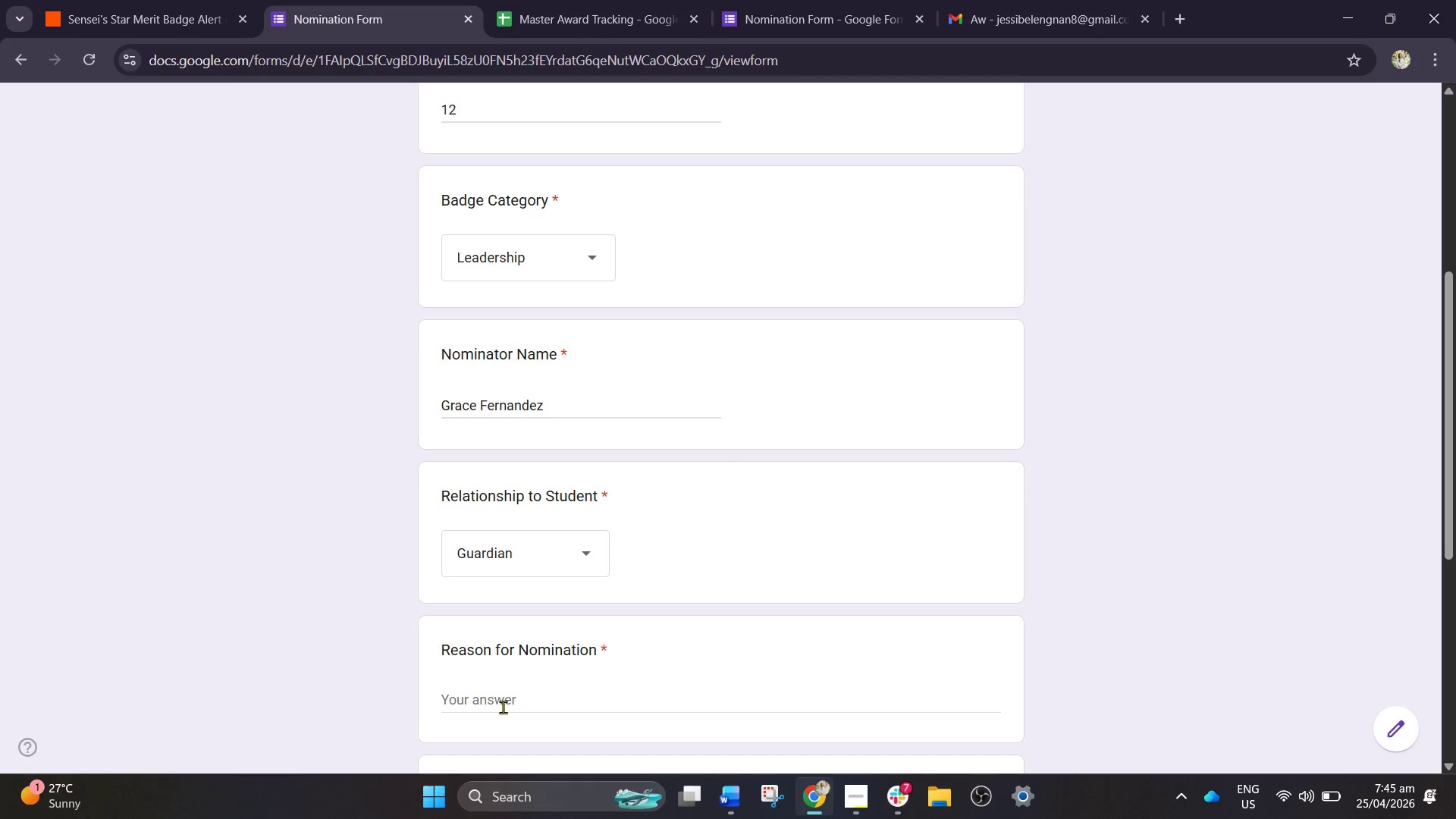 
left_click([503, 708])
 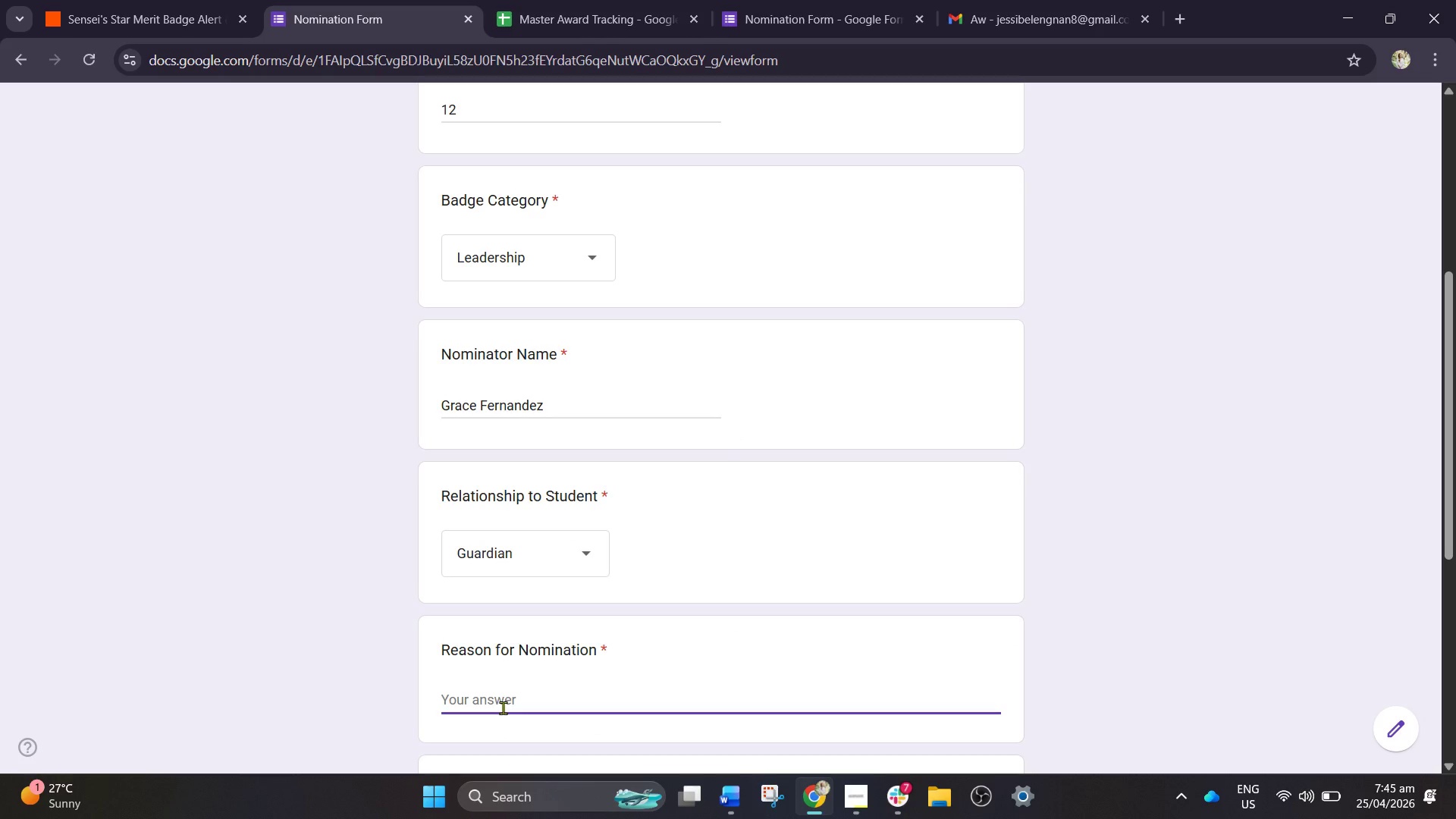 
type(Encourages)
 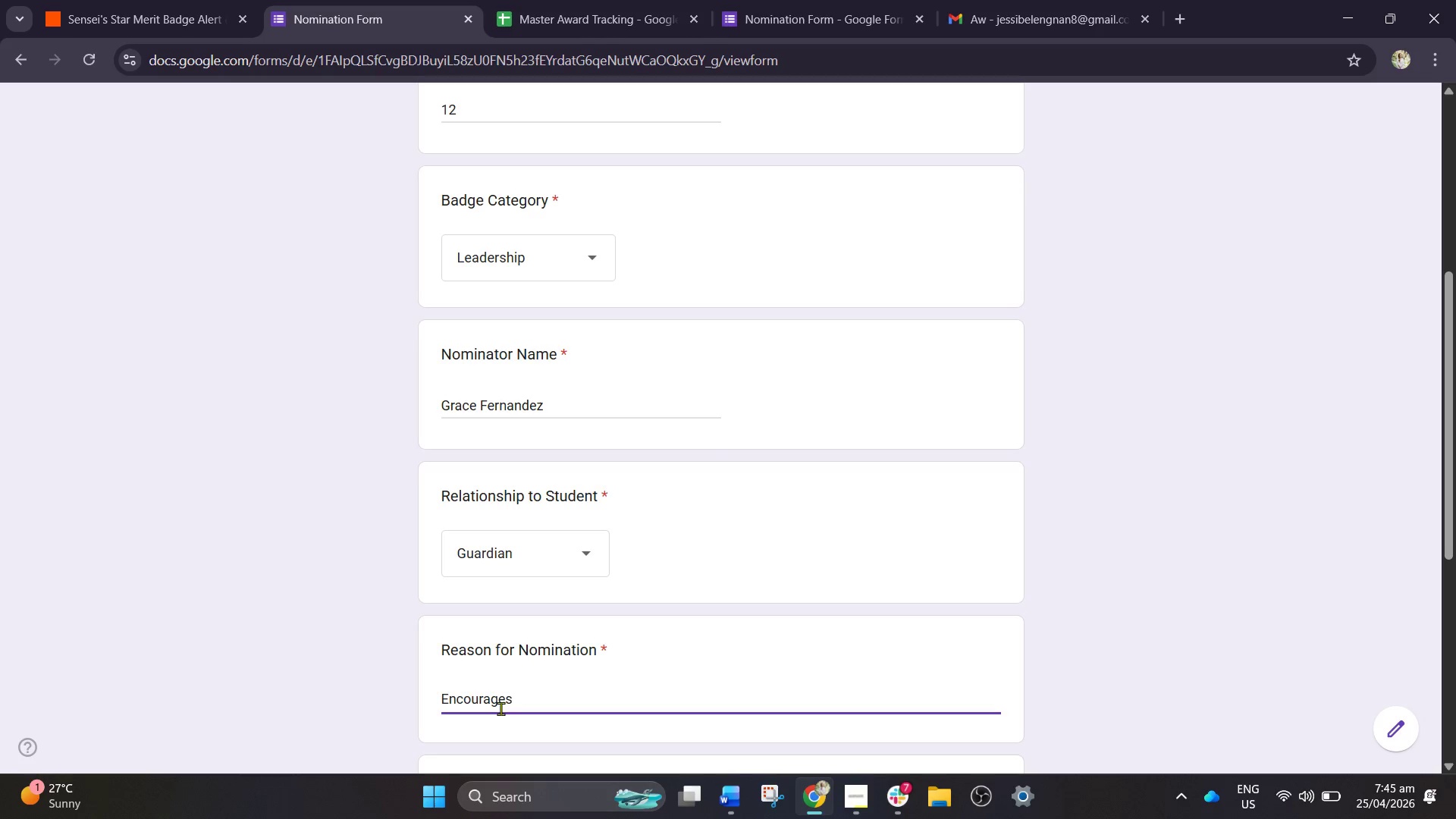 
key(Space)
 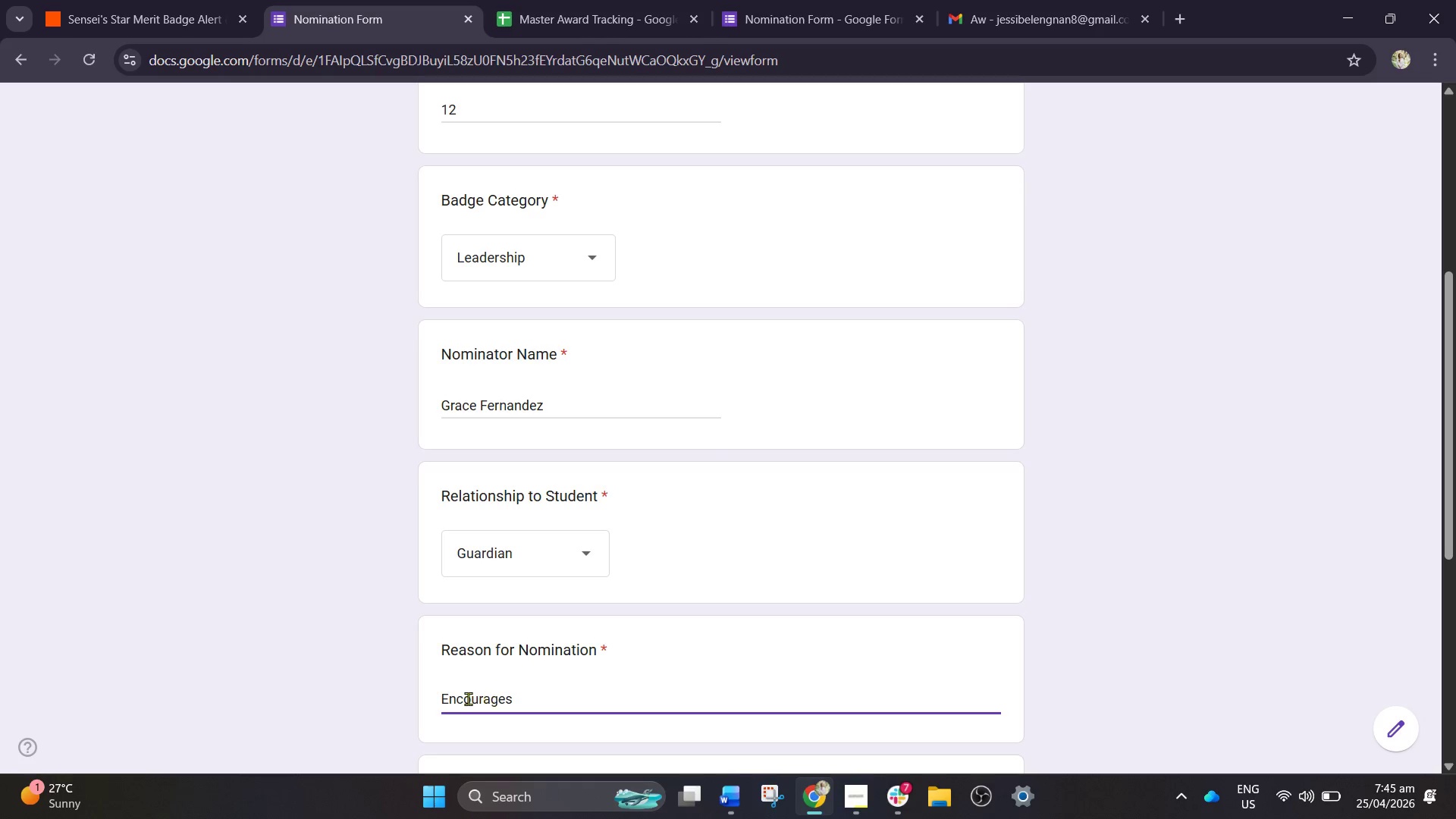 
type(classmates and builds )
 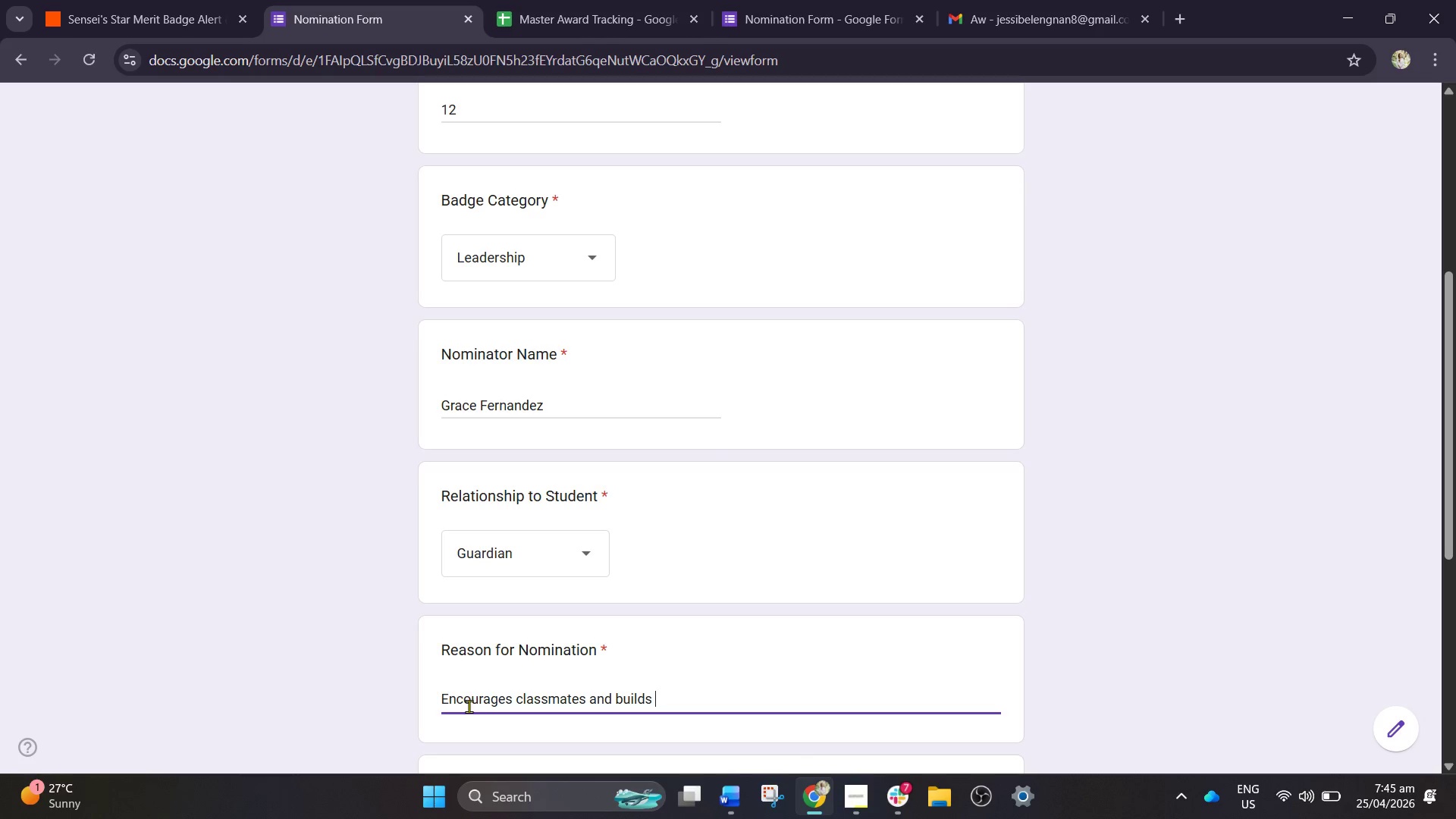 
type(a supportive training)
 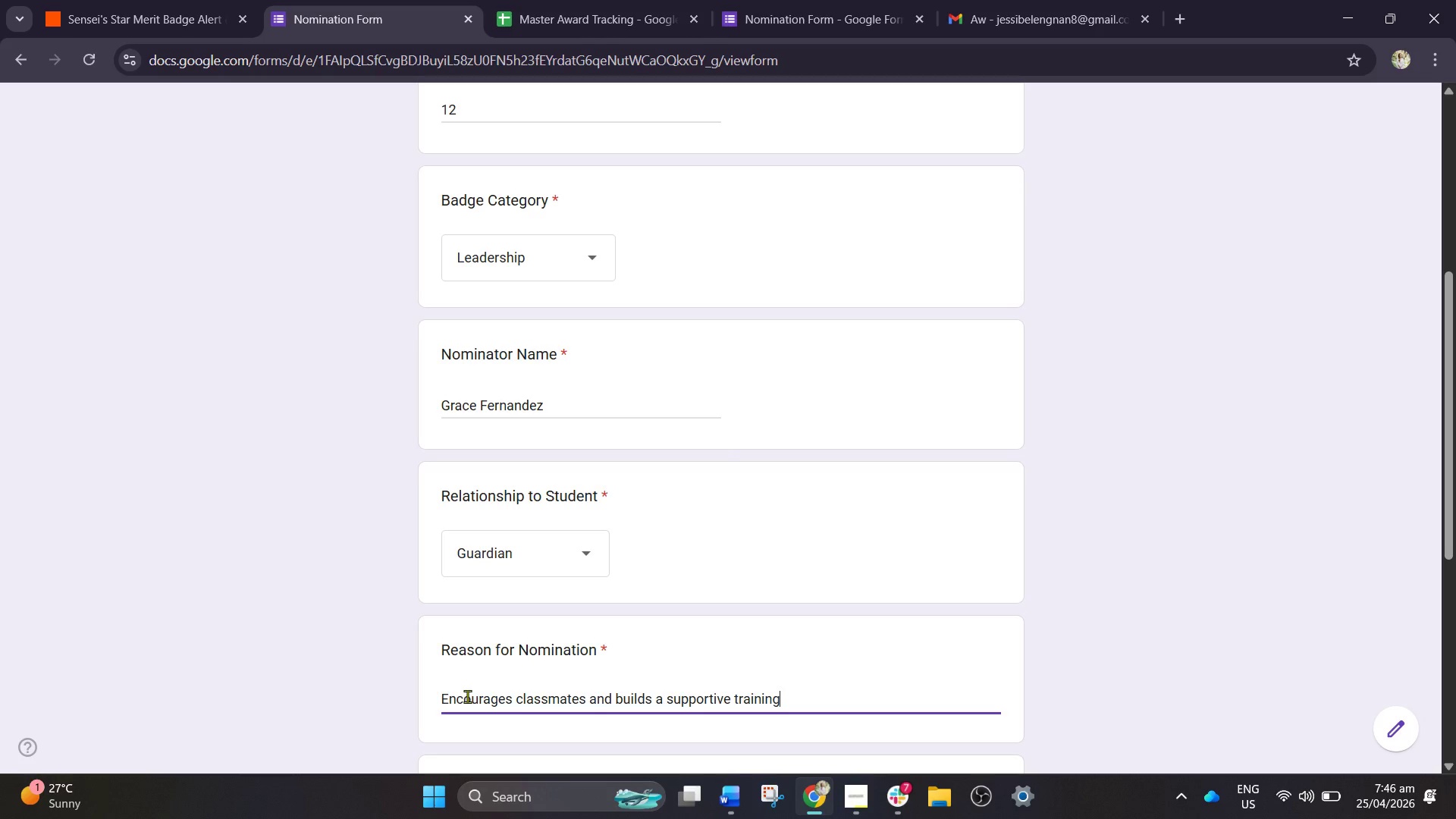 
type( environment.)
 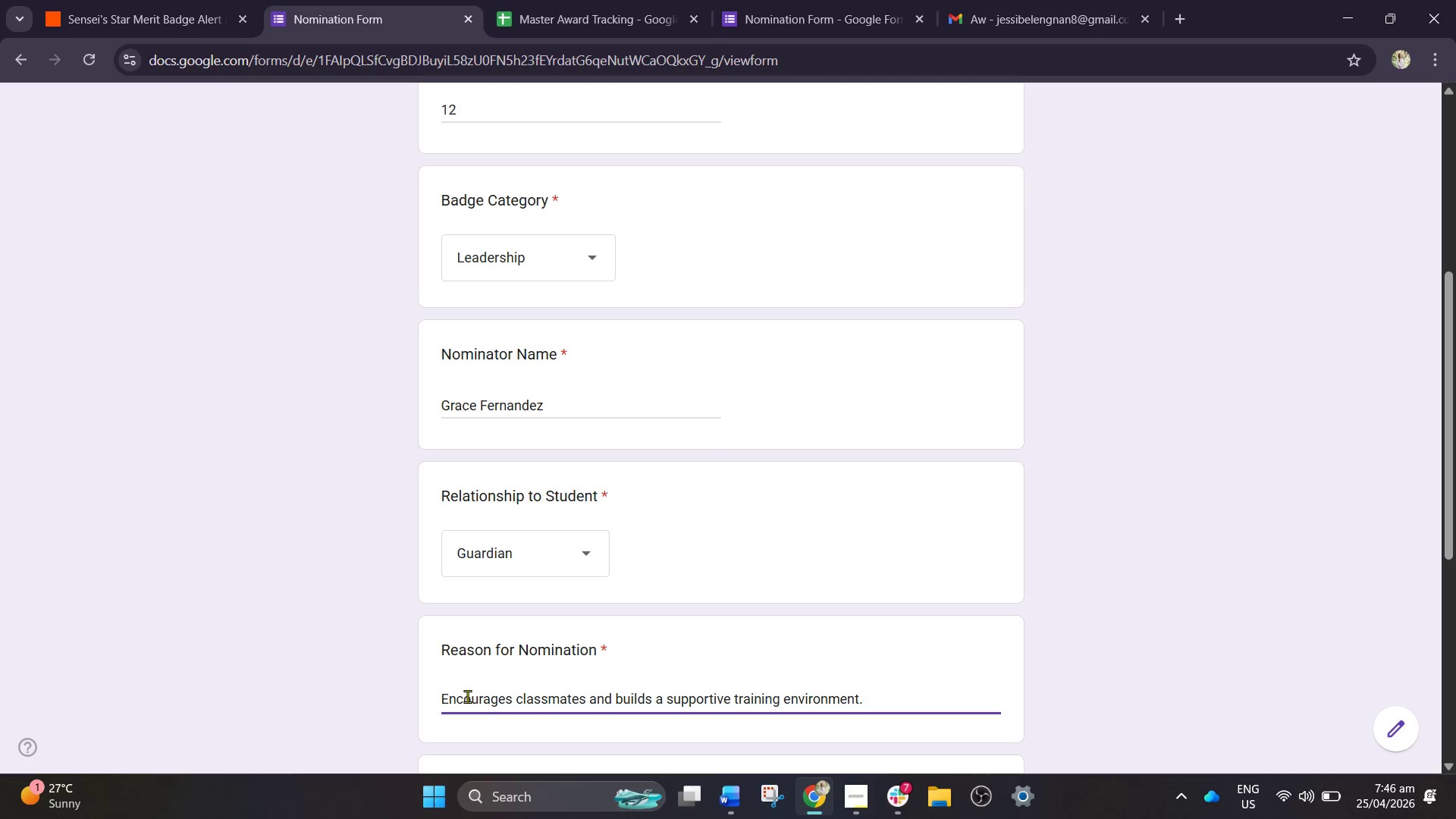 
key(Tab)
 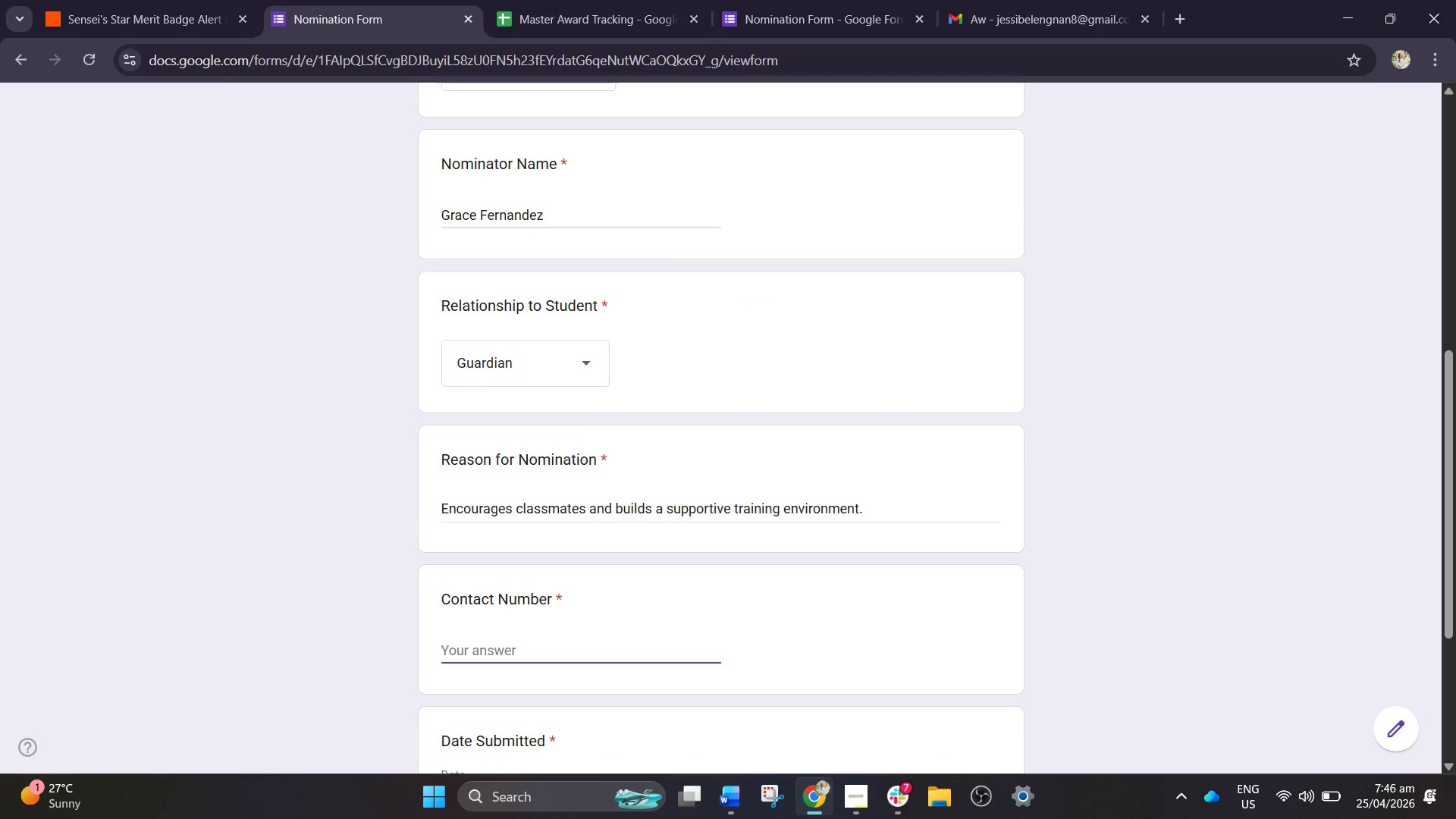 
wait(30.95)
 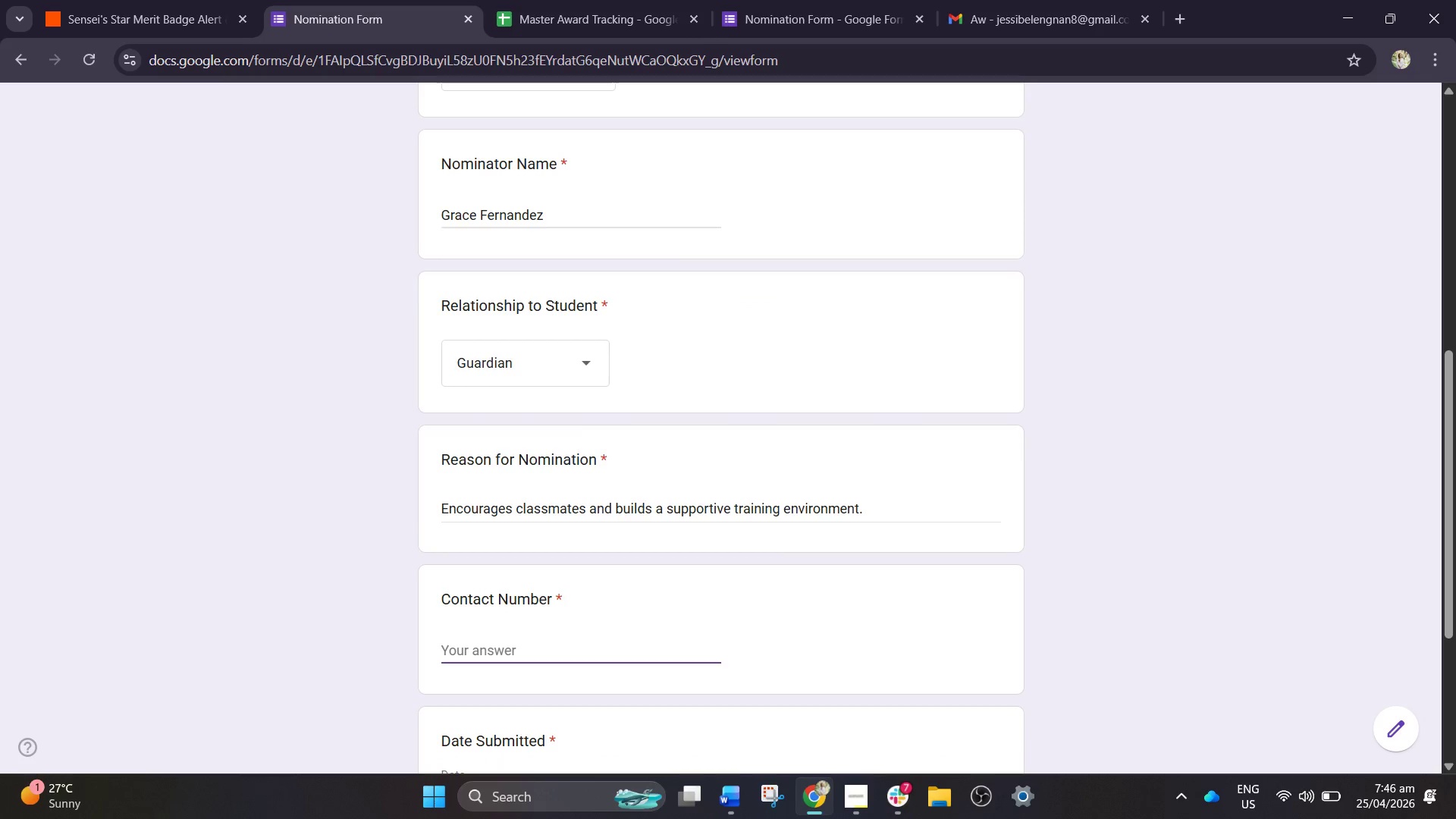 
scroll: coordinate [557, 576], scroll_direction: down, amount: 1.0
 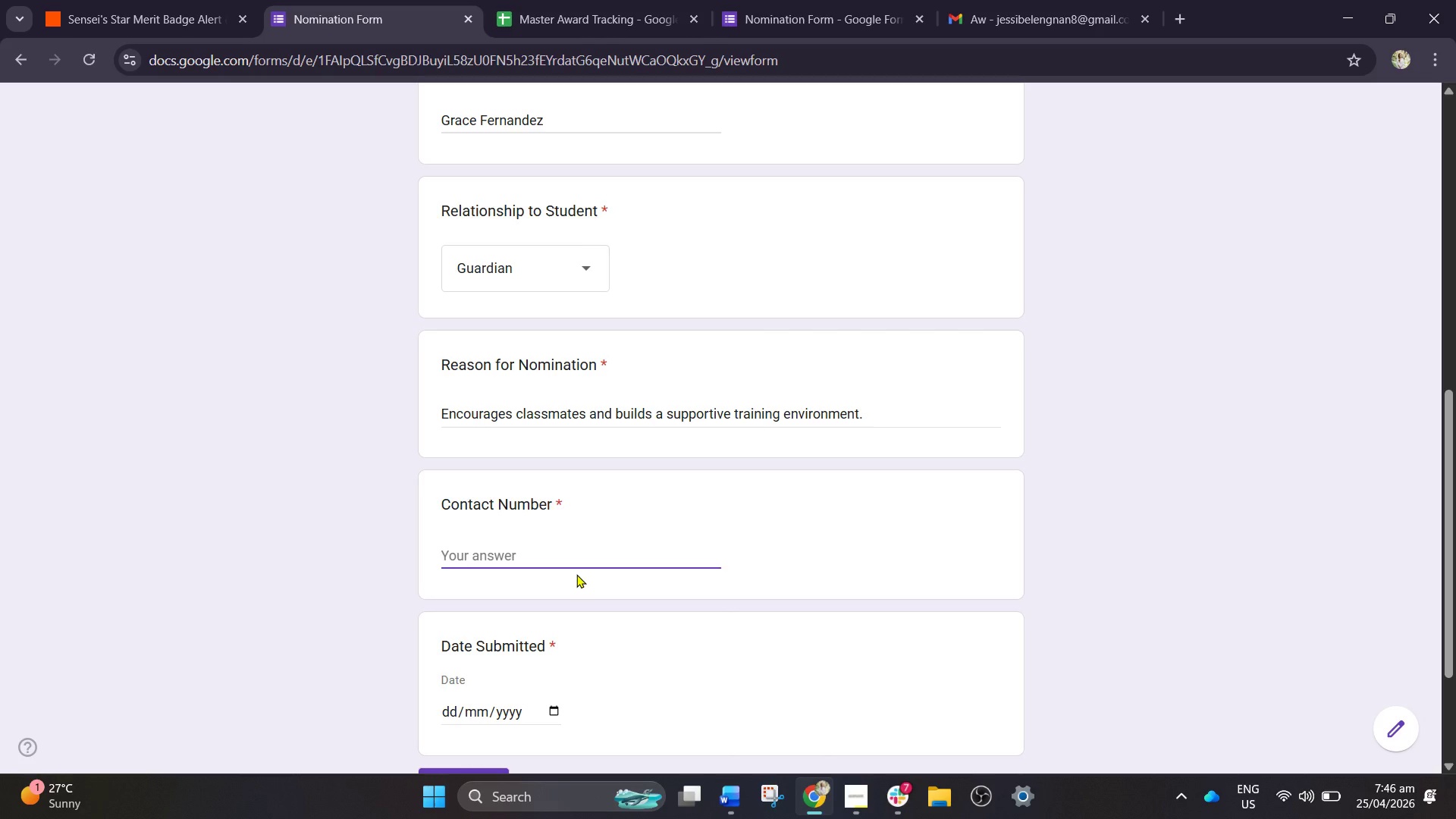 
wait(9.38)
 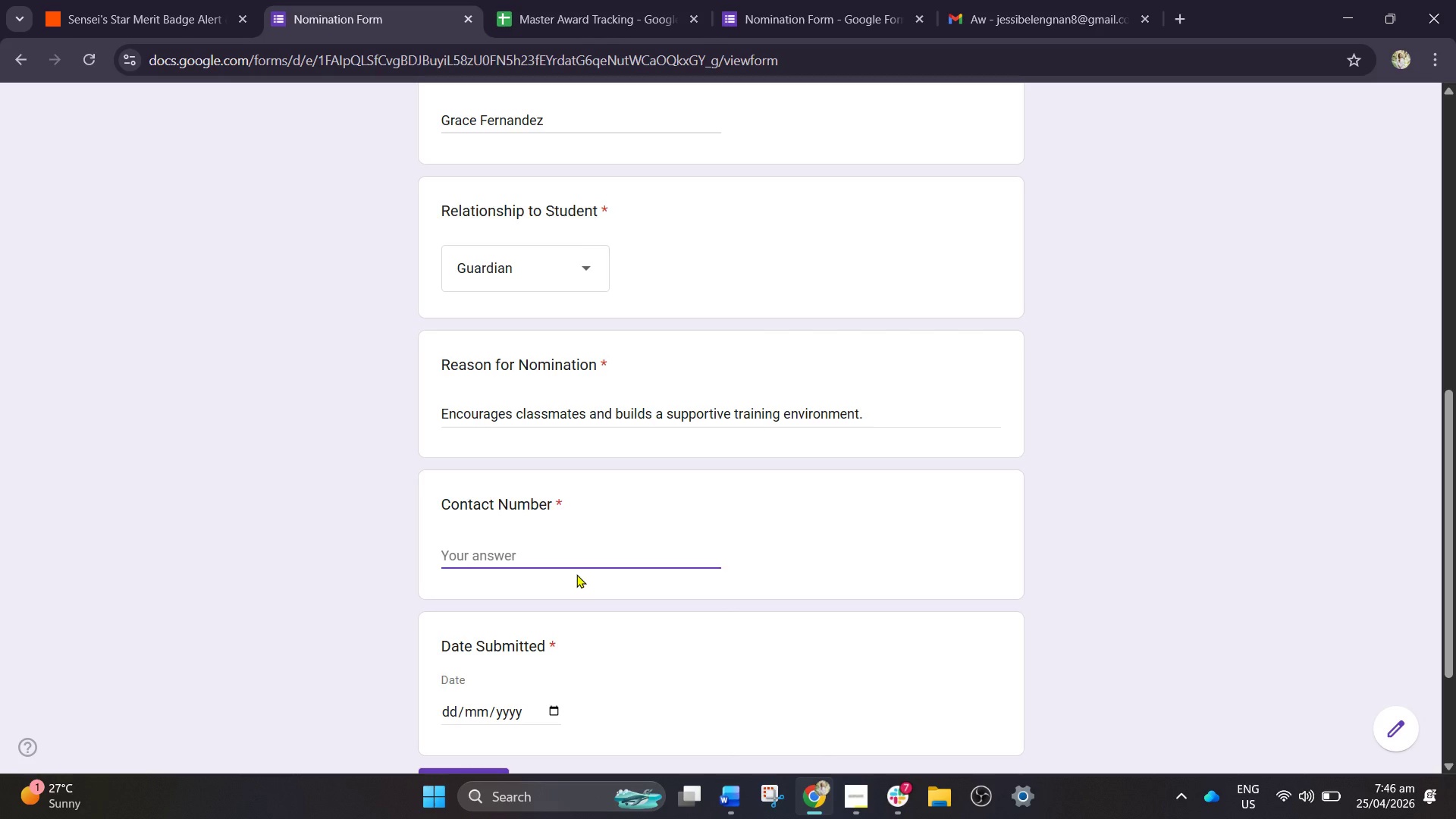 
key(Insert)
 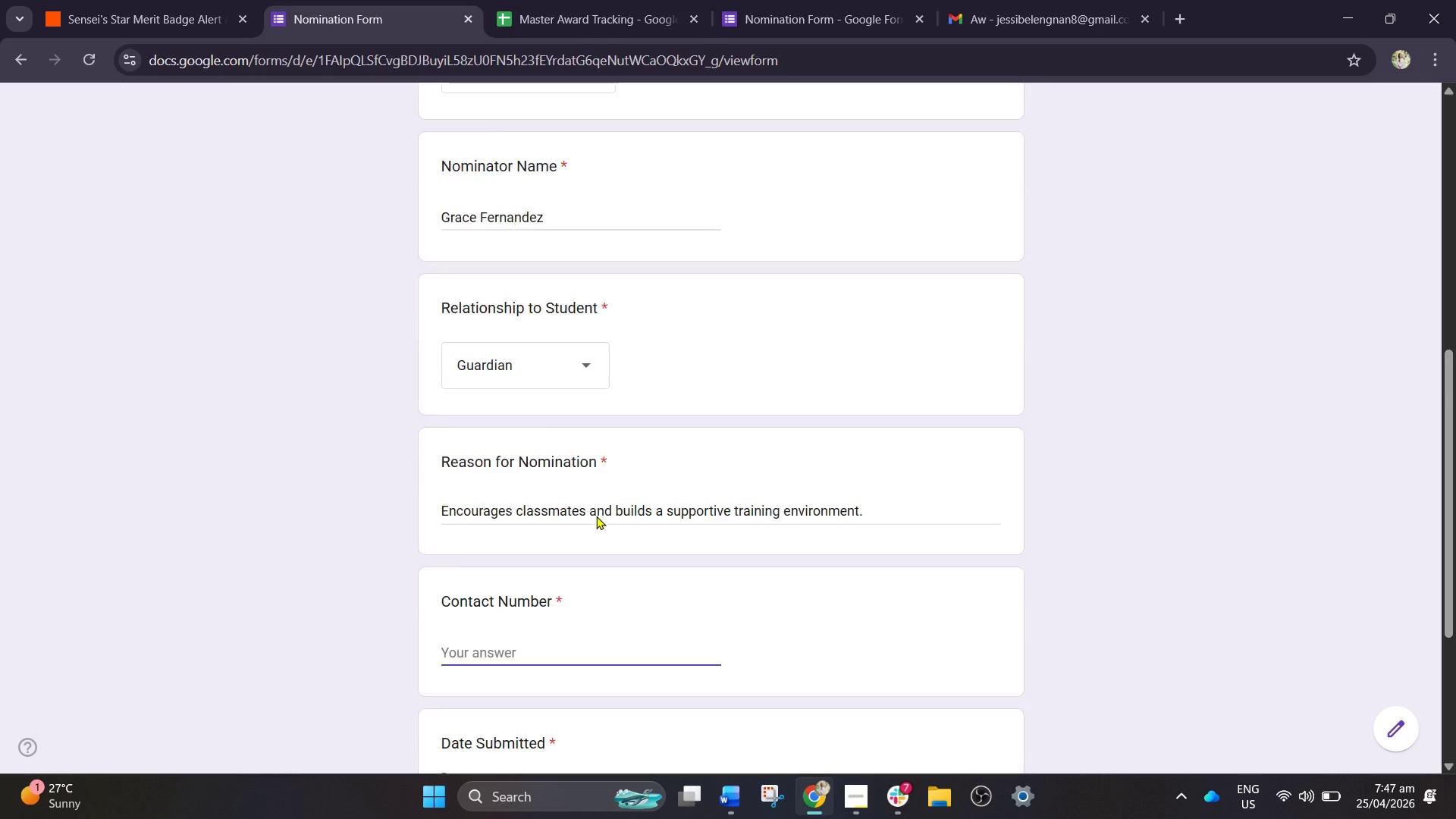 
key(ArrowRight)
 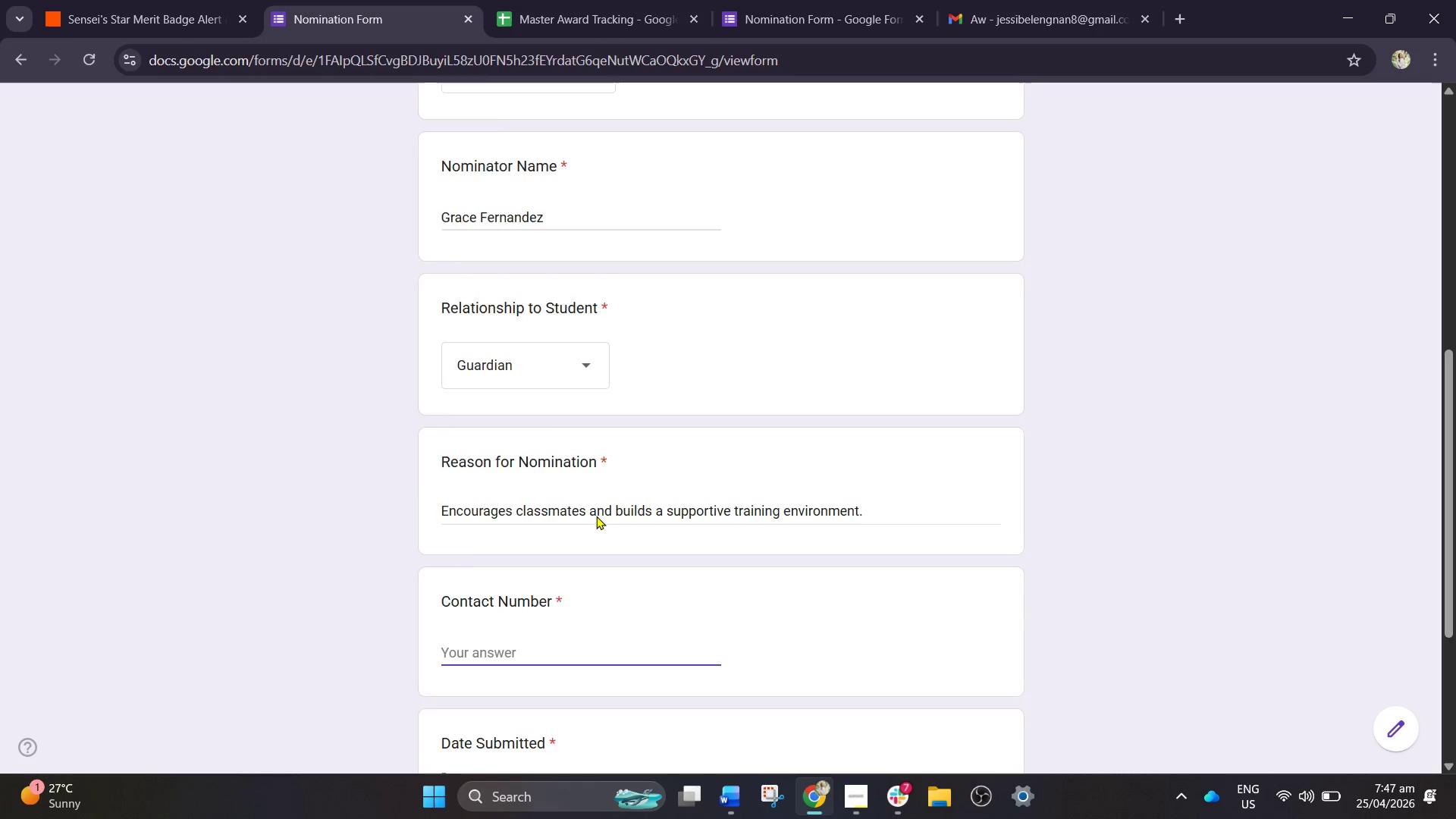 
key(PageUp)
 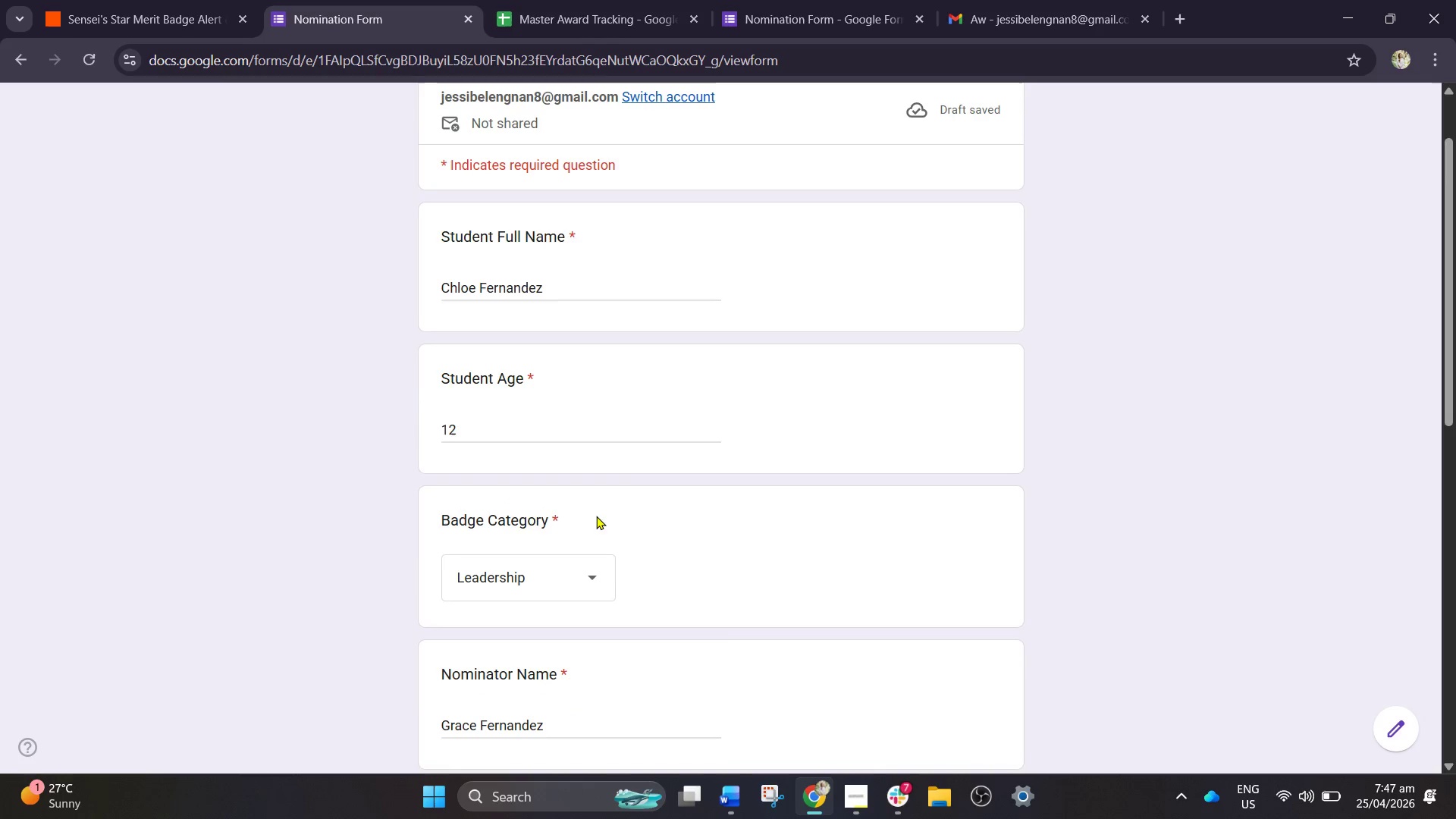 
key(ArrowDown)
 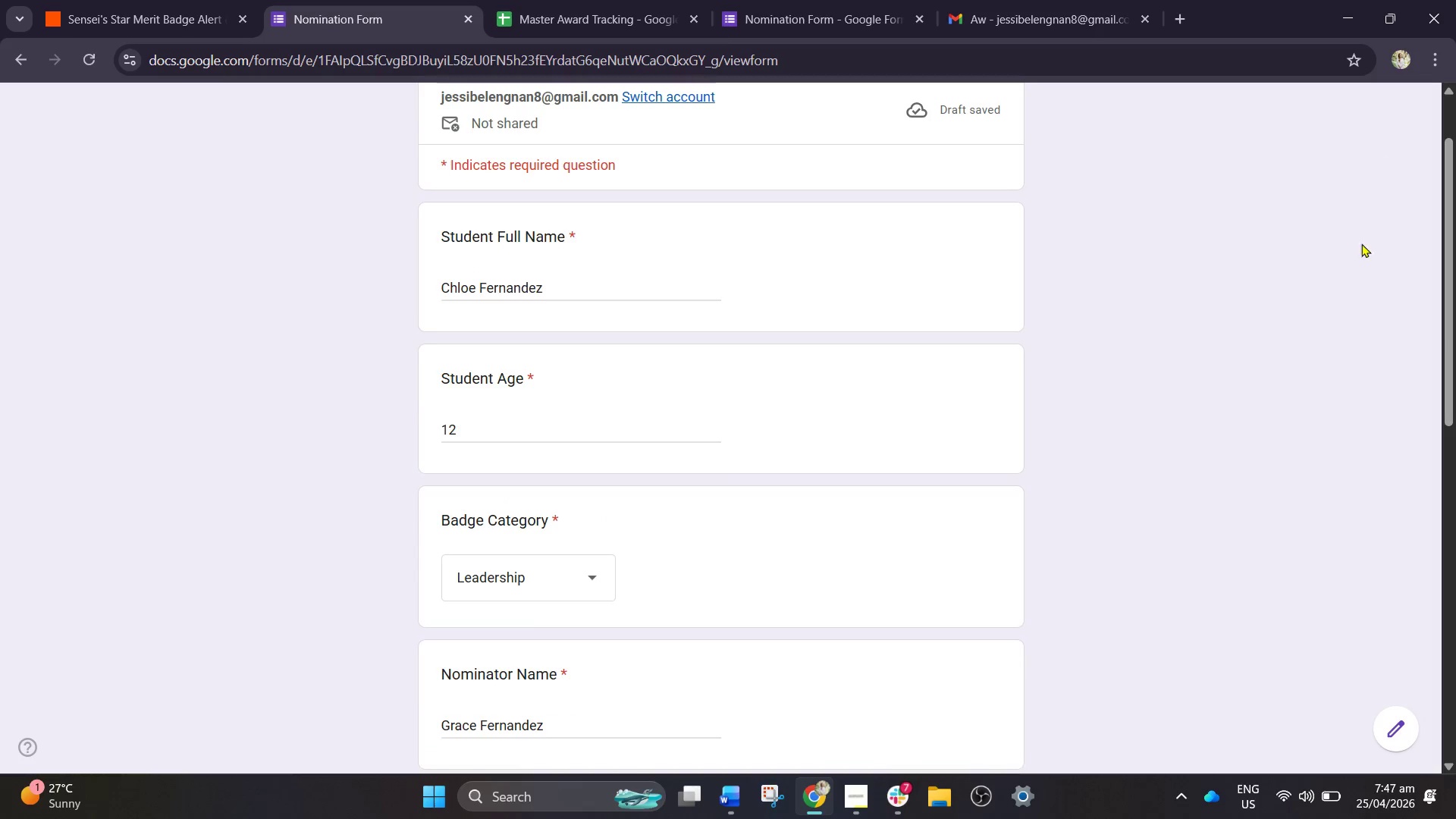 
scroll: coordinate [604, 542], scroll_direction: down, amount: 7.0
 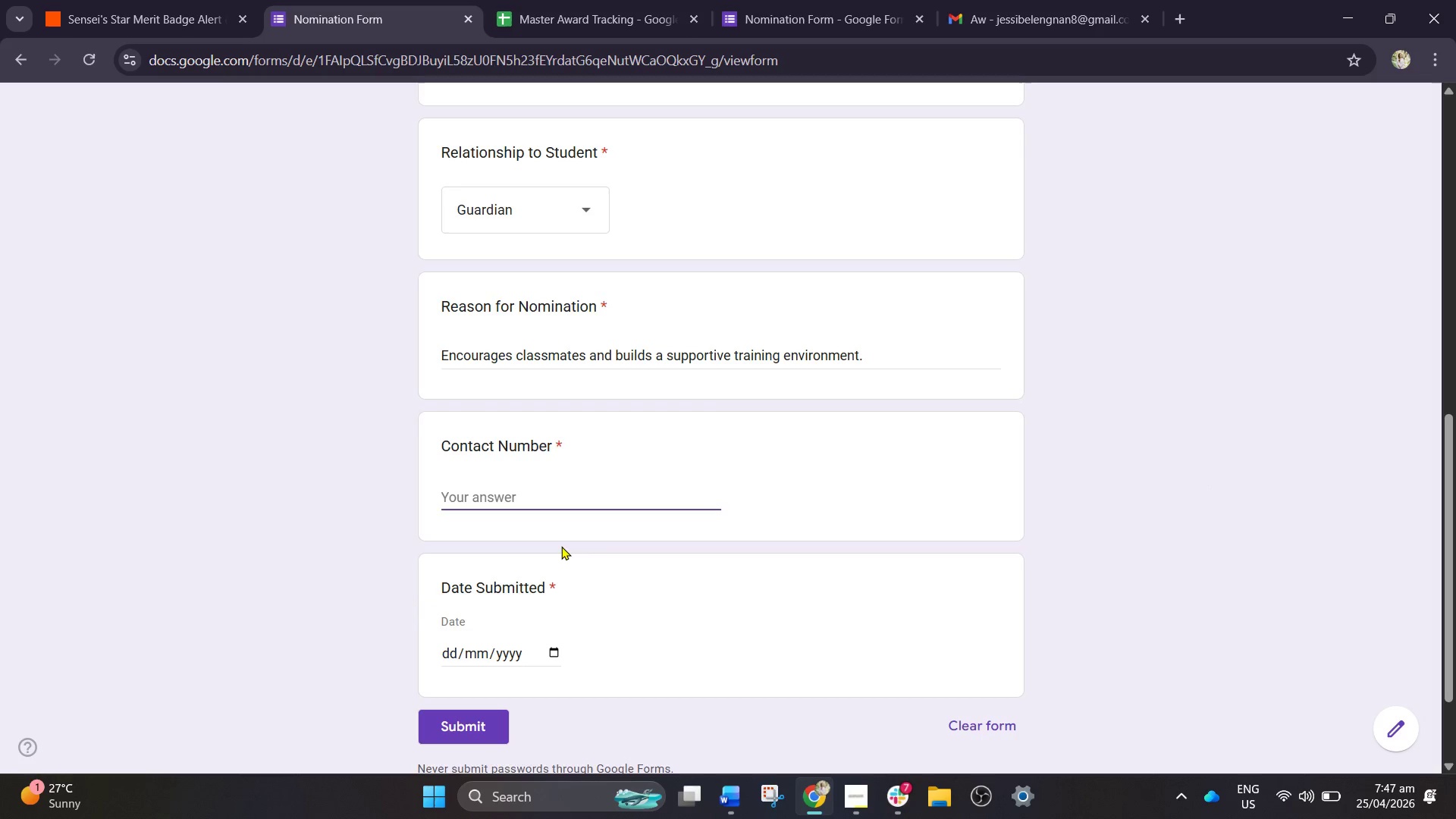 
key(NumLock)
 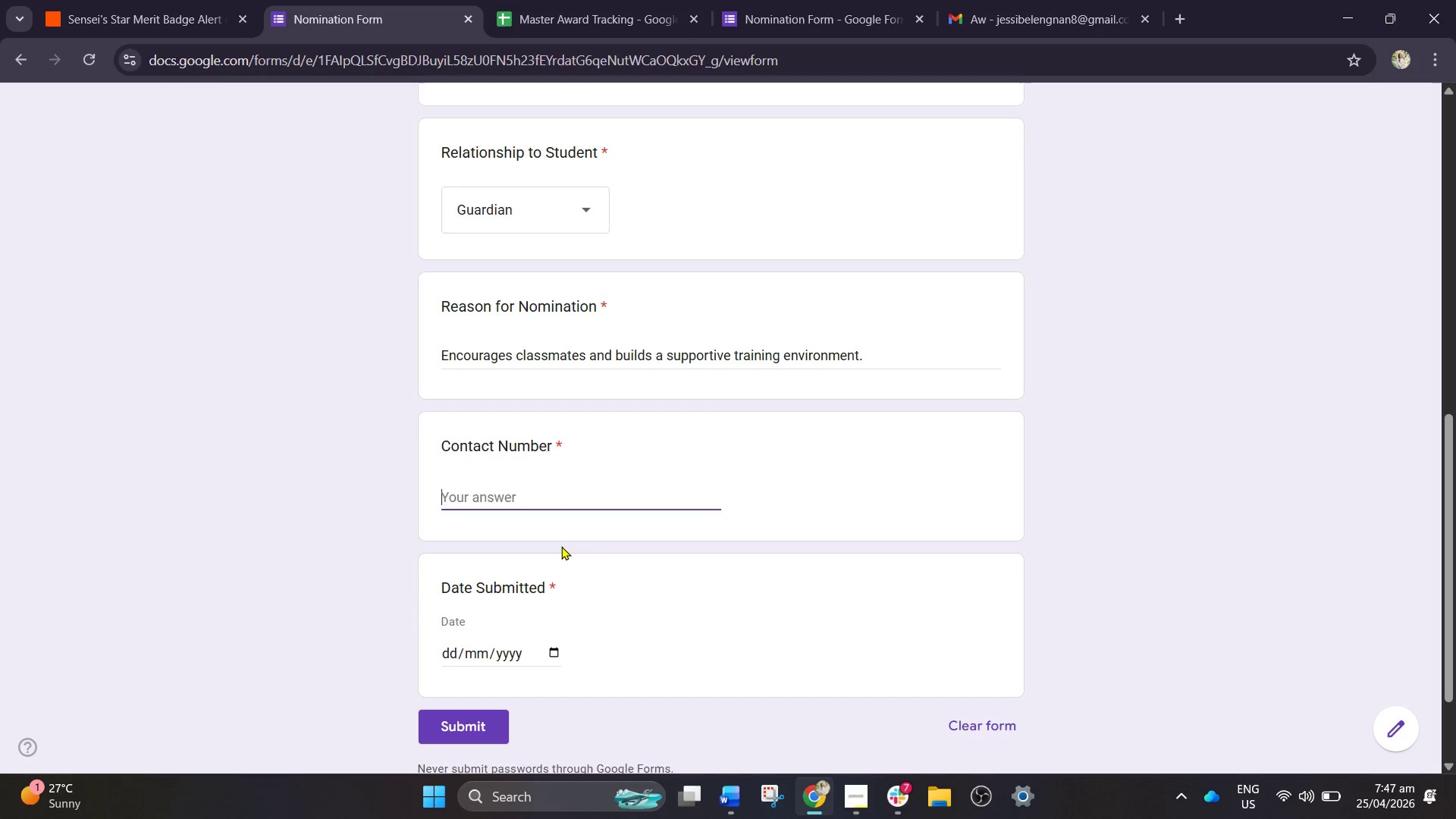 
key(Numpad0)
 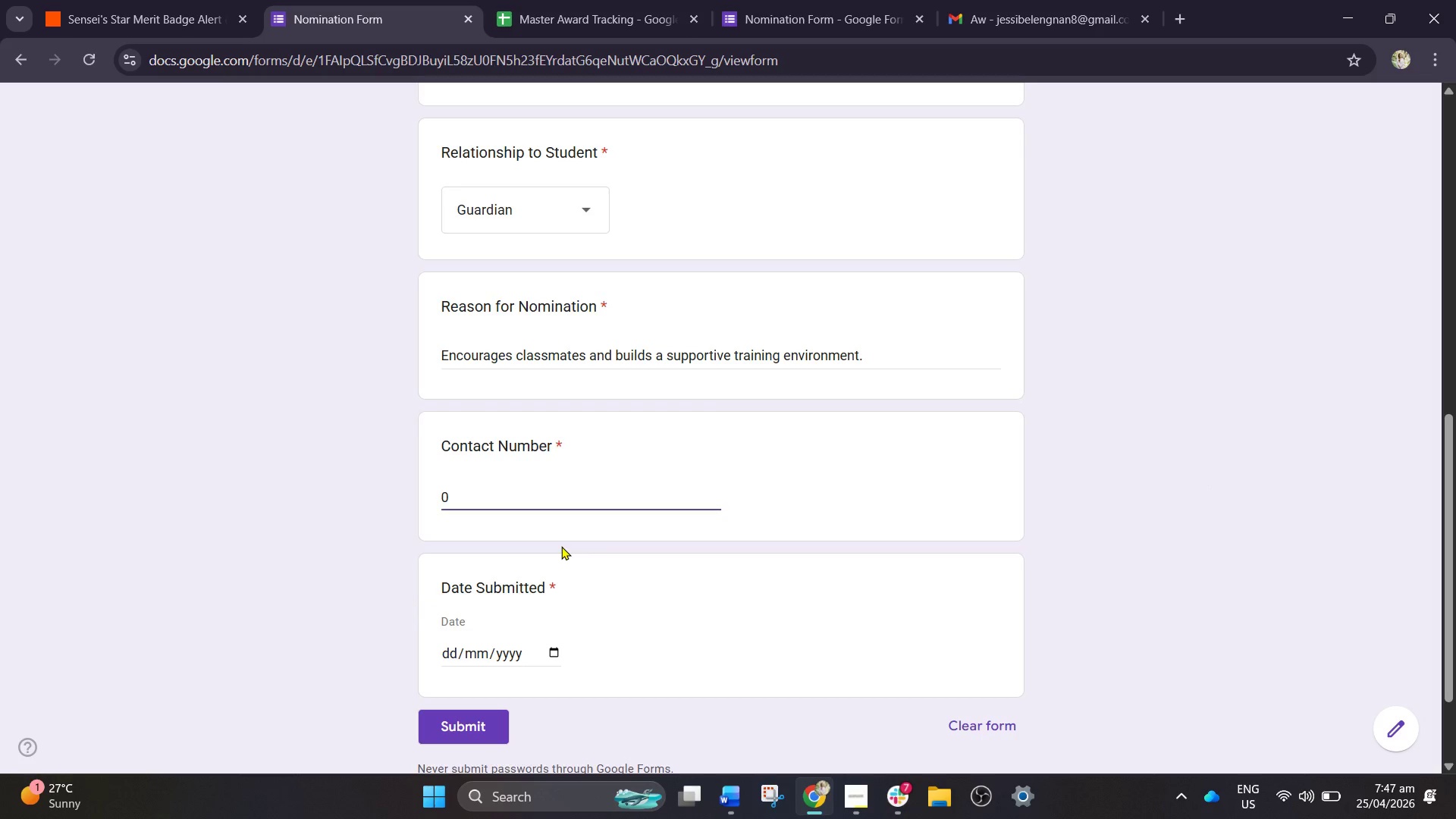 
key(Numpad9)
 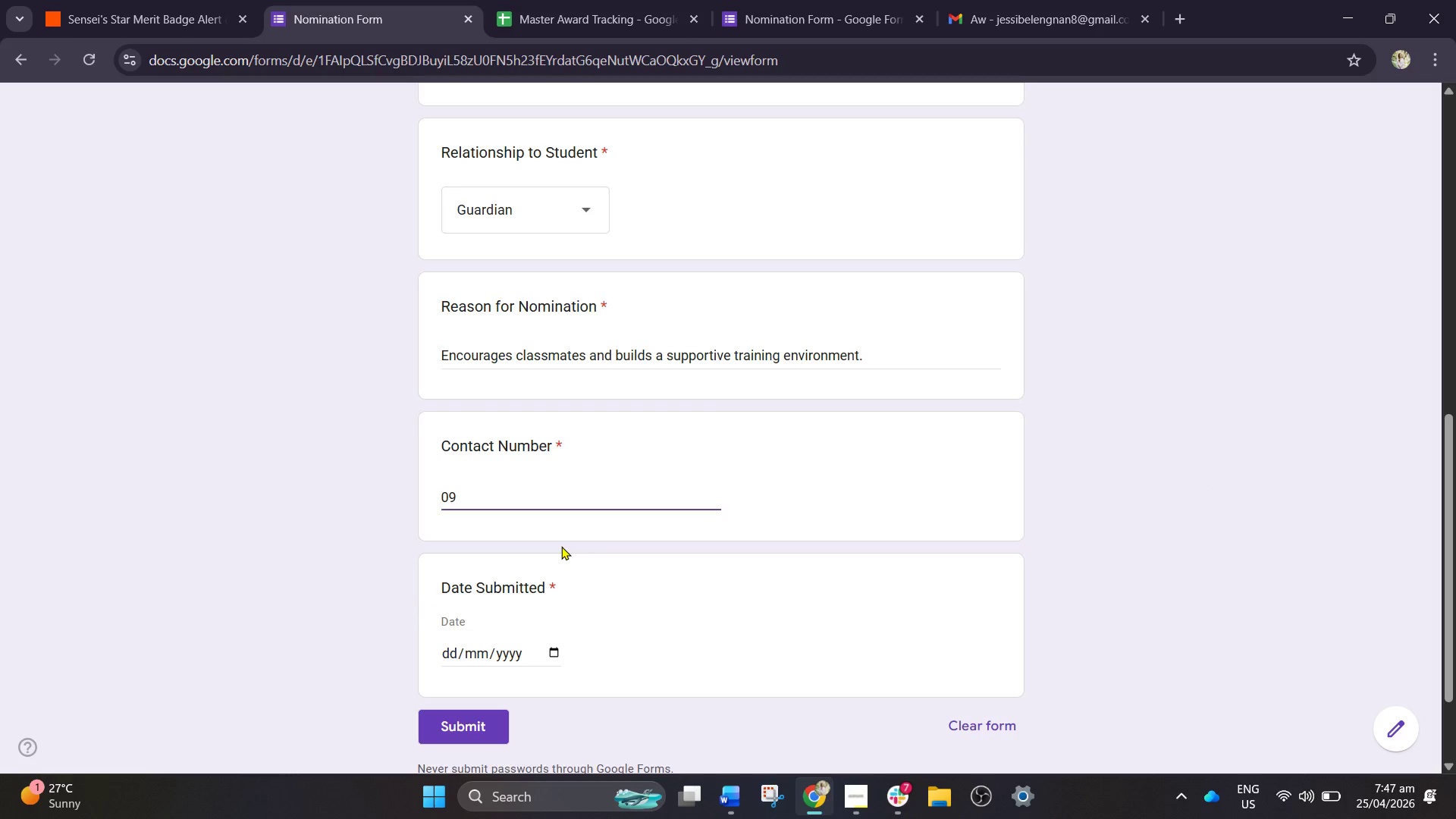 
wait(5.22)
 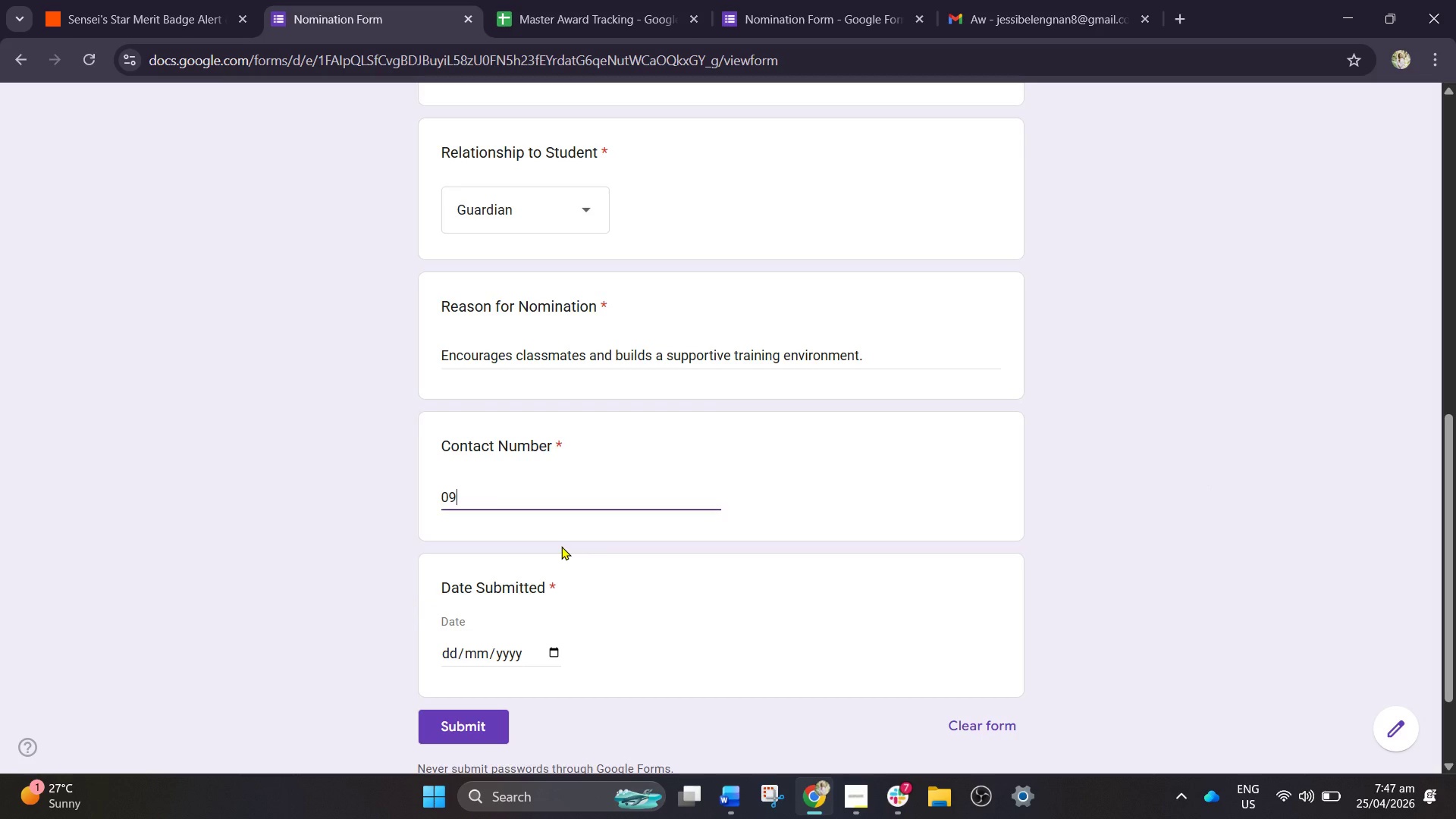 
key(Numpad2)
 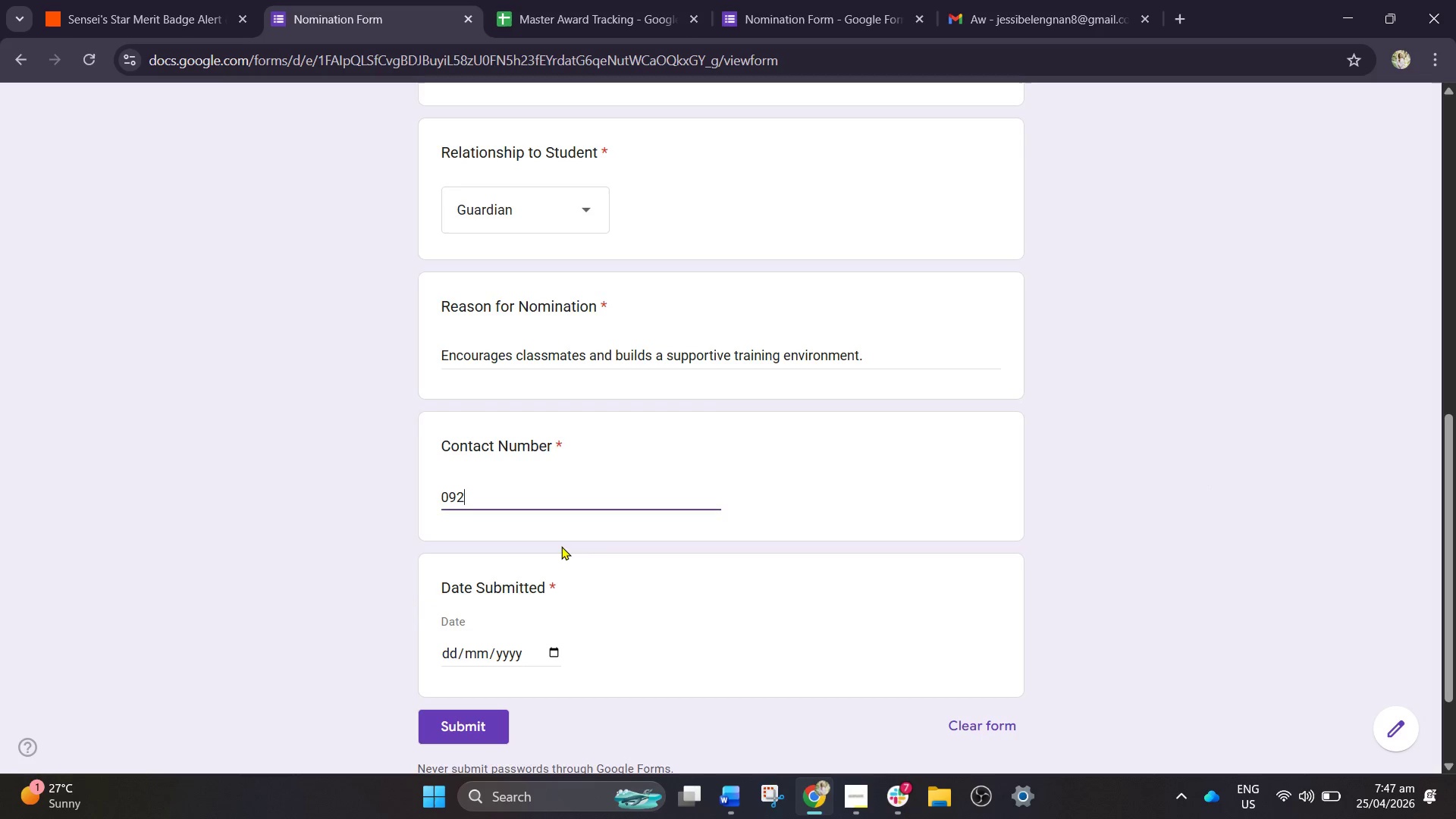 
key(Numpad2)
 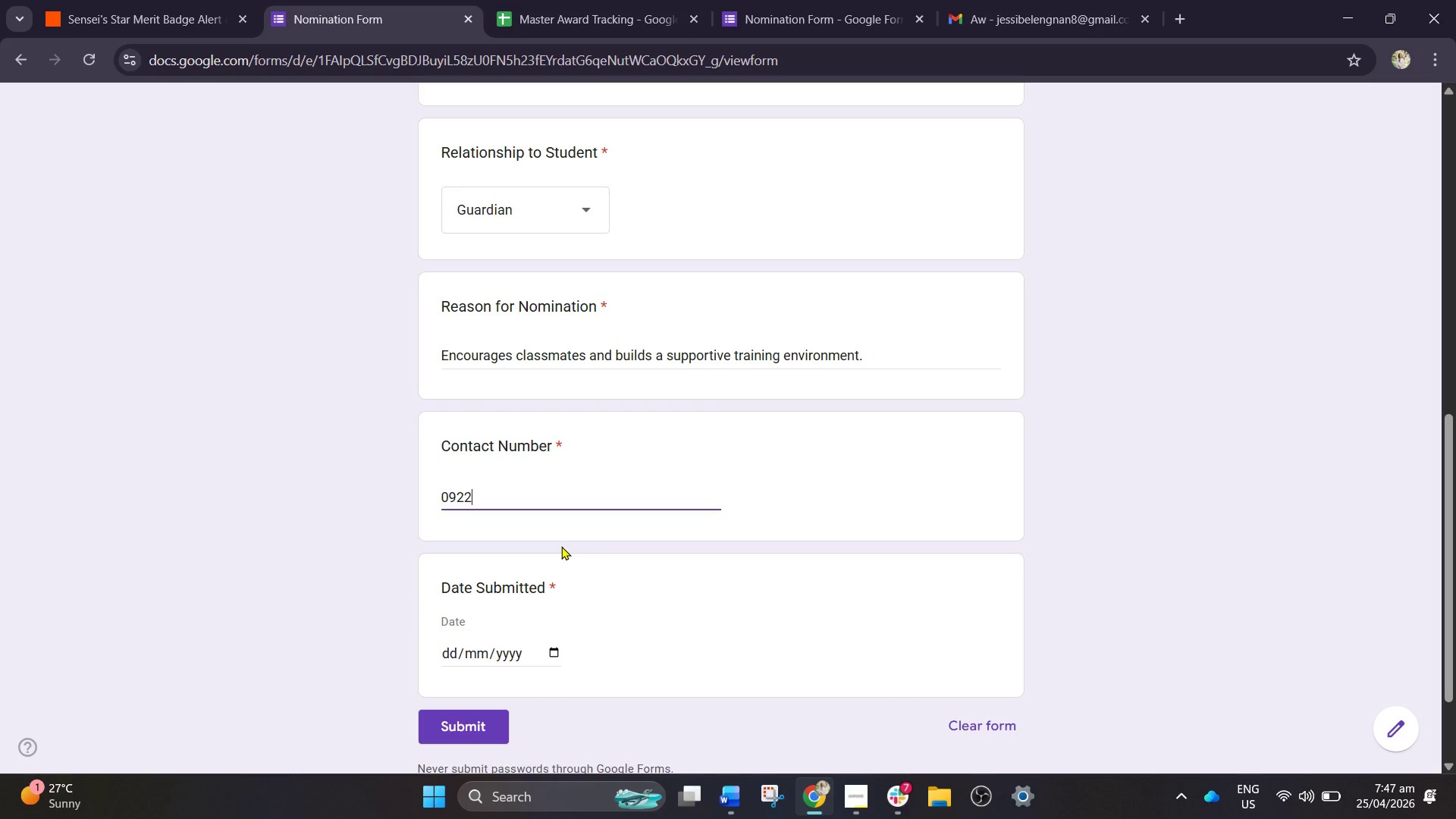 
key(Numpad6)
 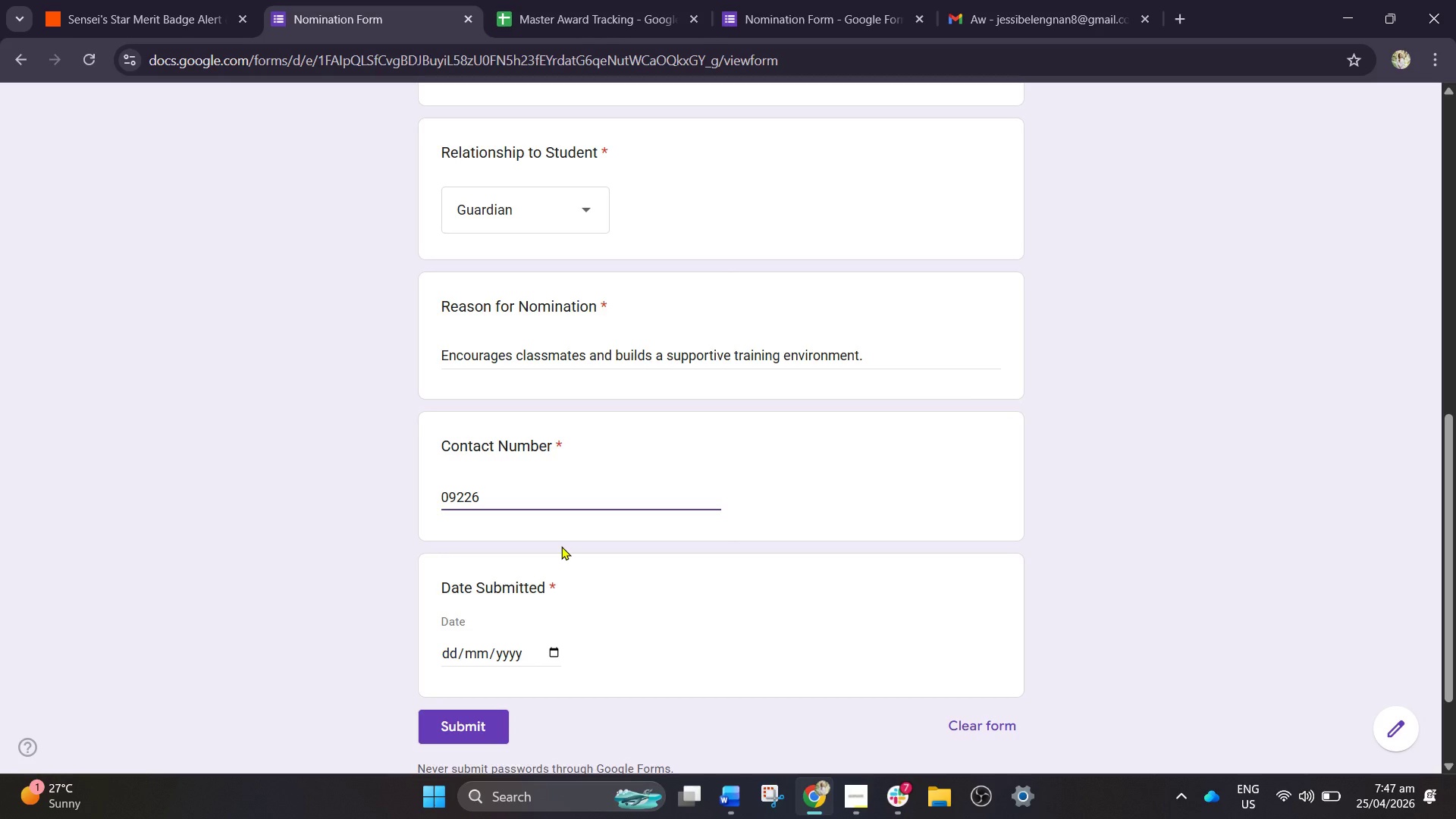 
key(Numpad7)
 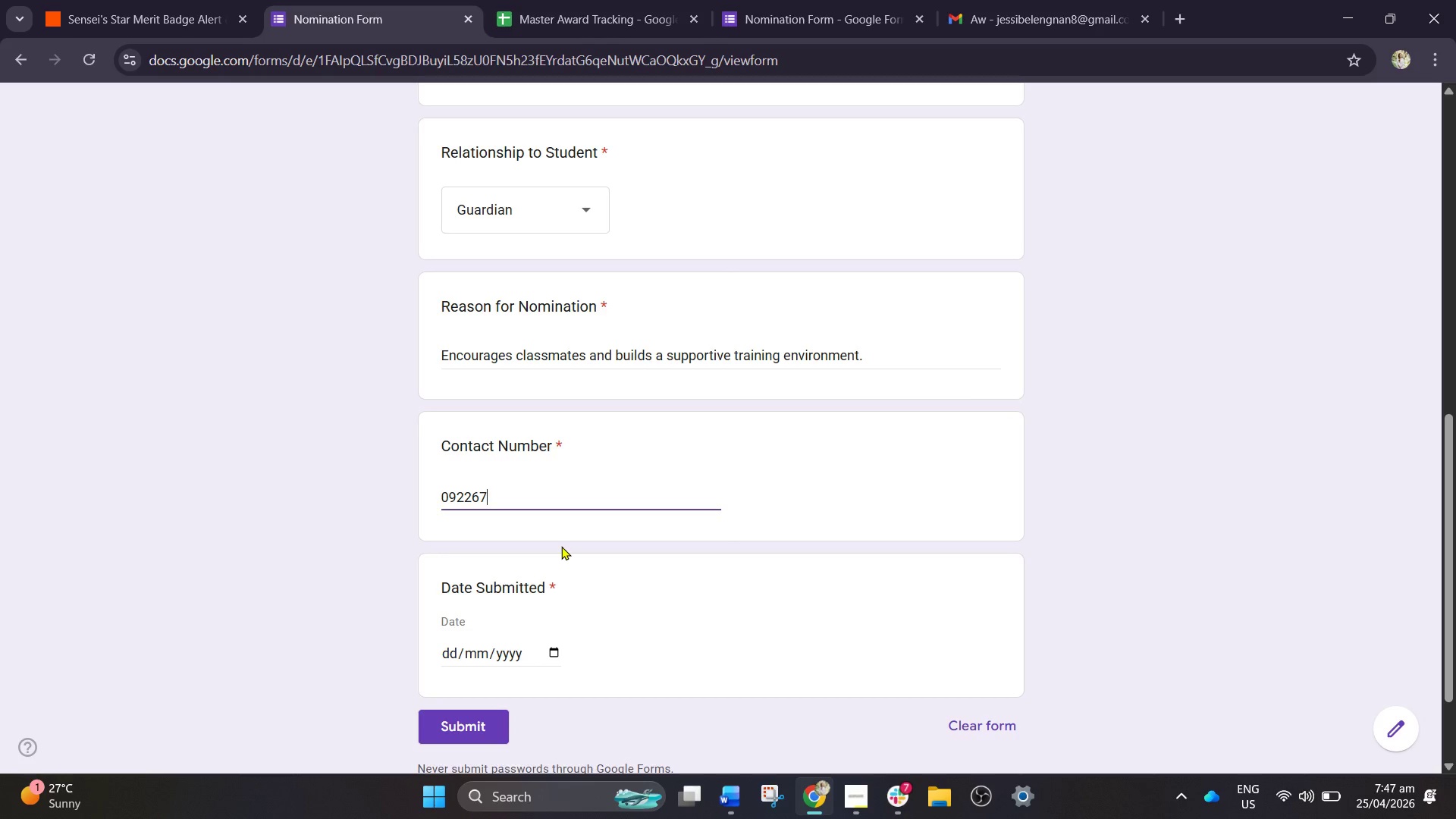 
key(Numpad8)
 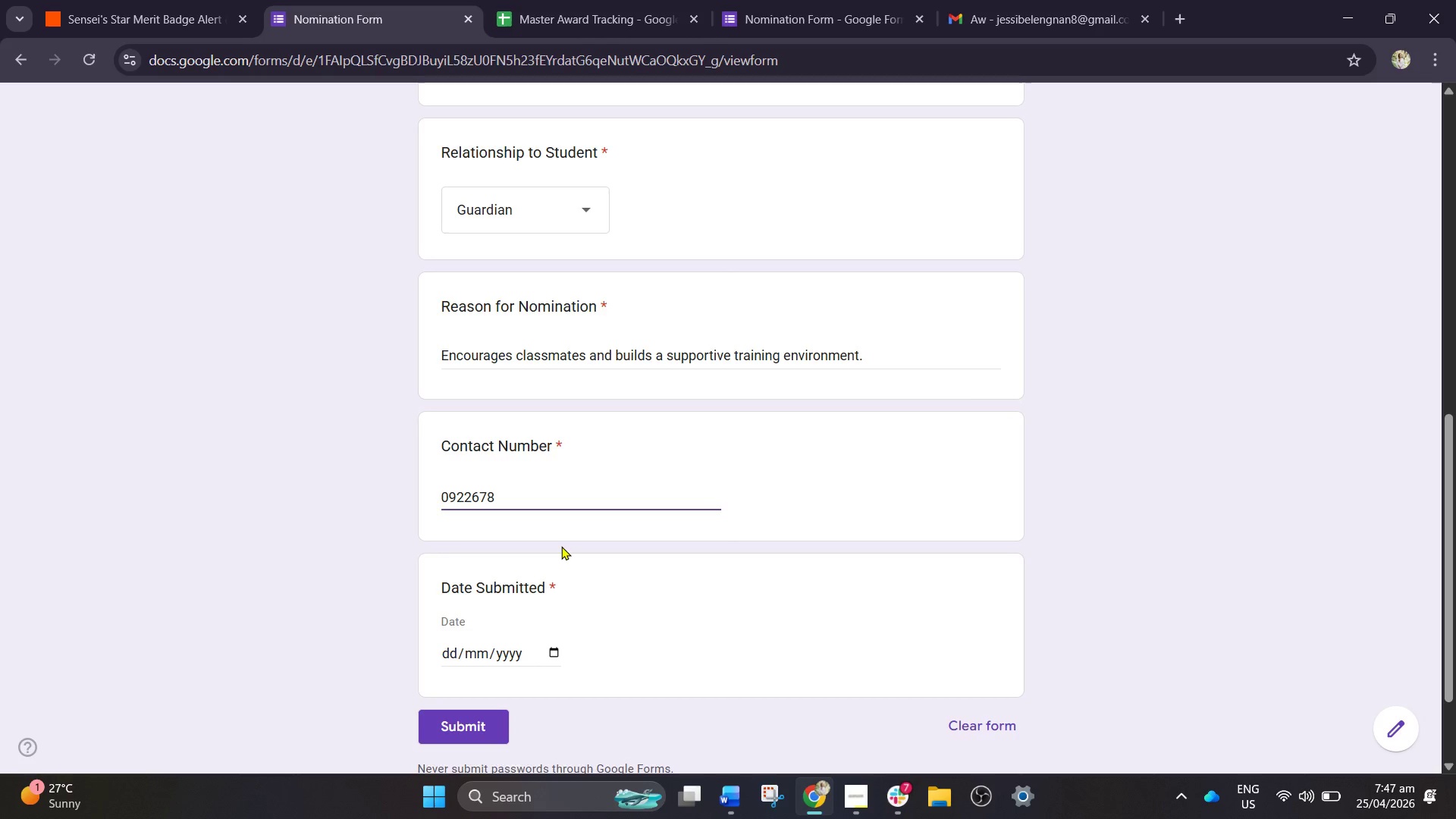 
key(Numpad9)
 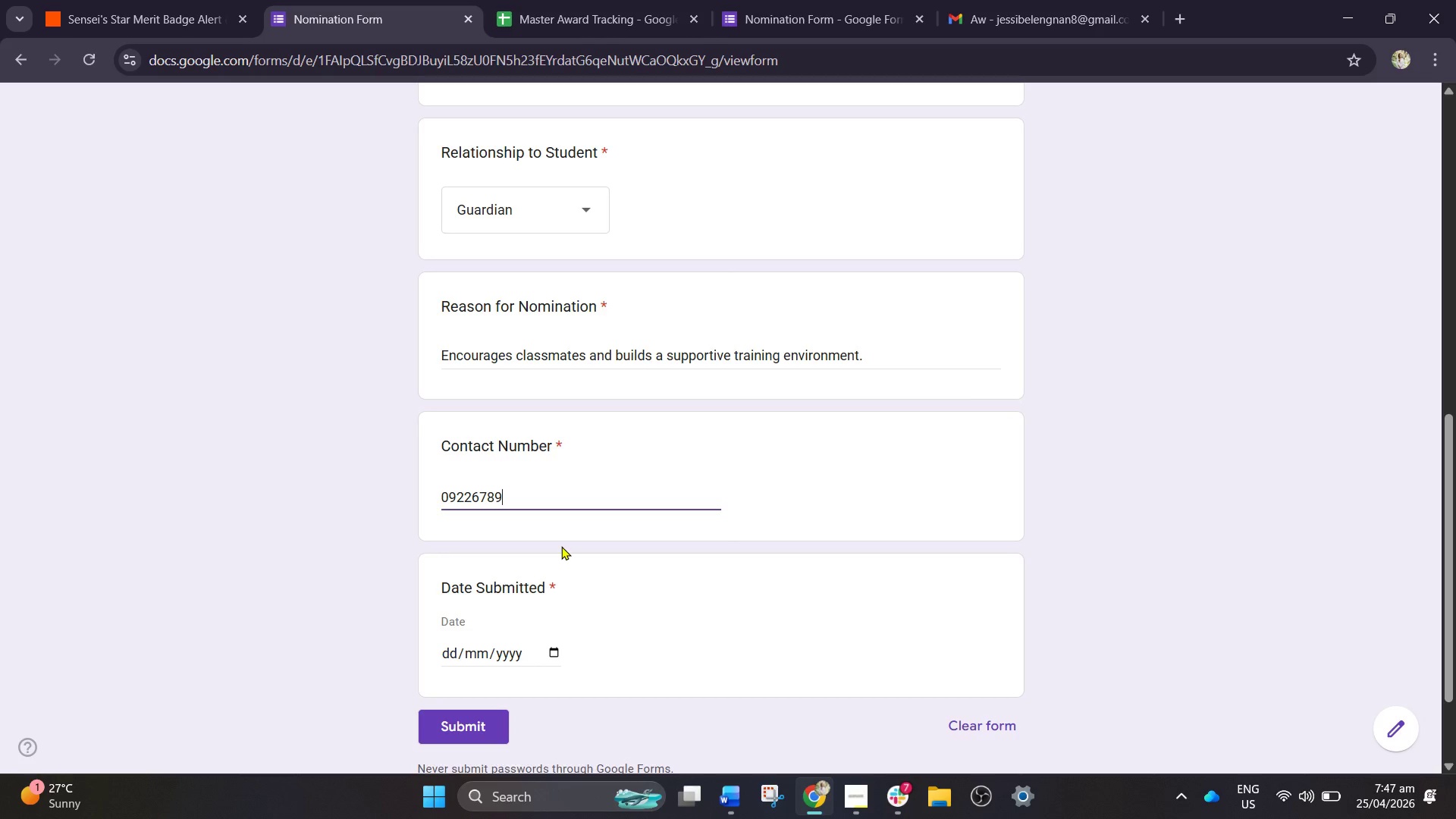 
key(Numpad0)
 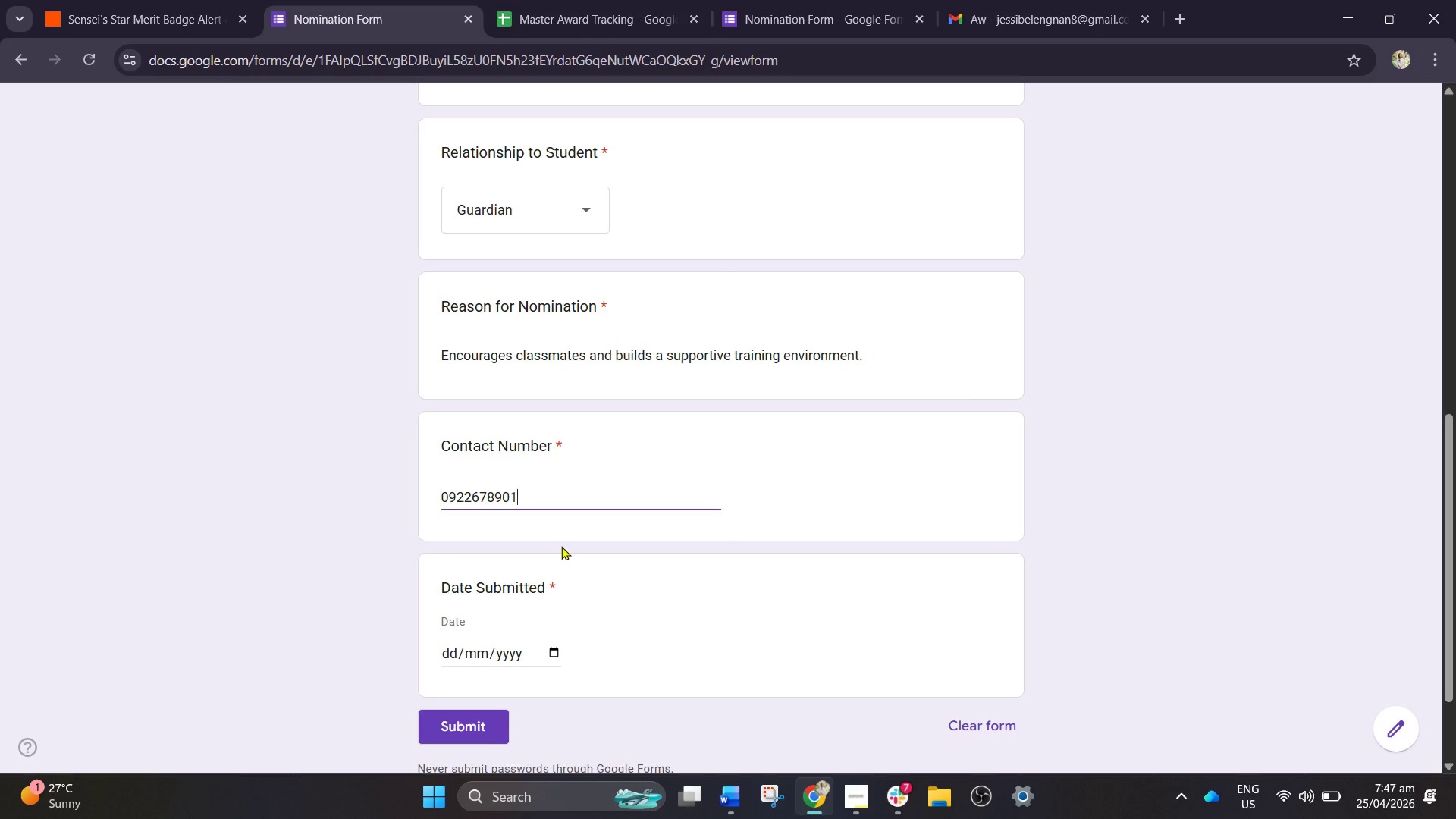 
key(Numpad1)
 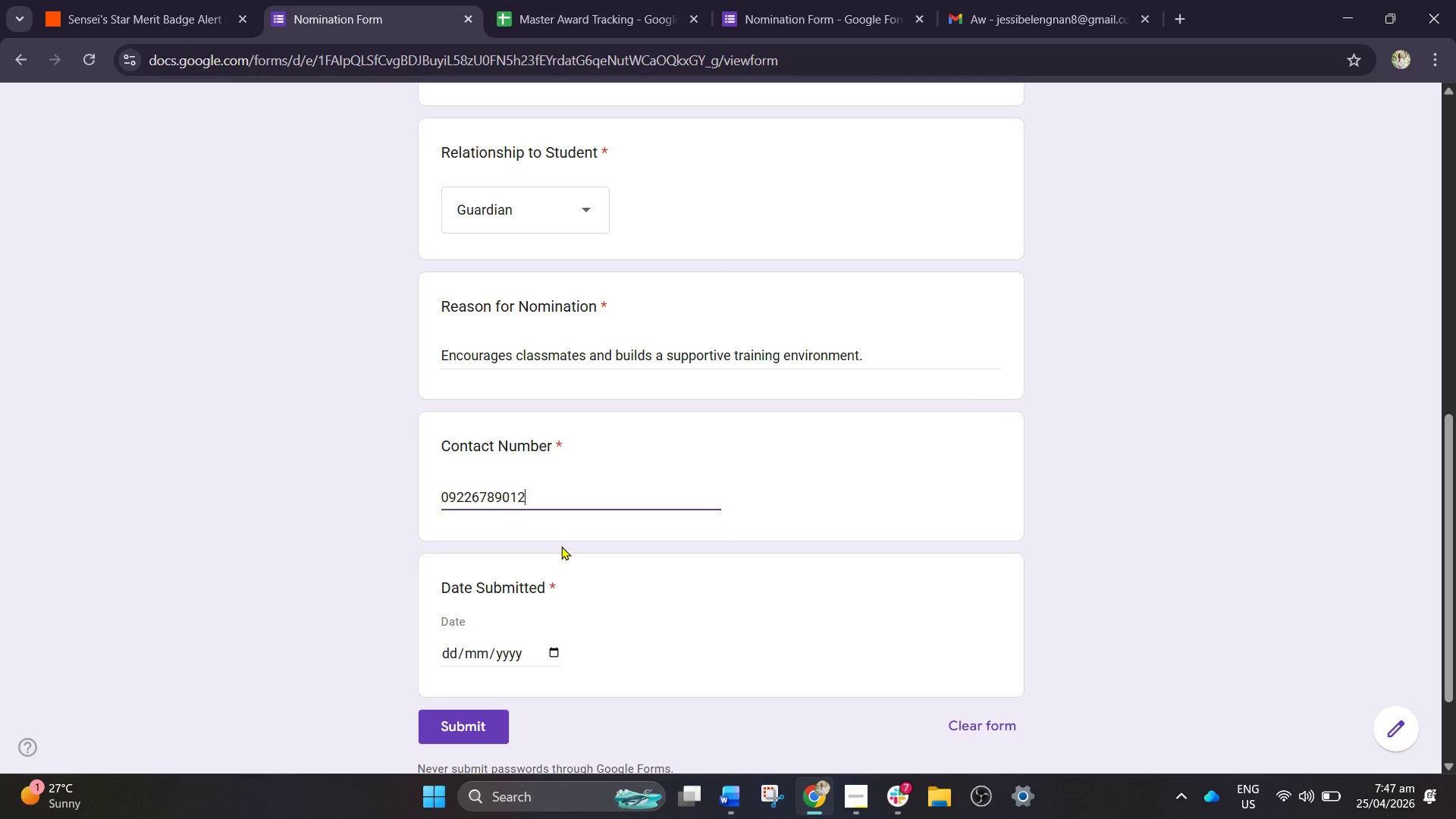 
key(Numpad2)
 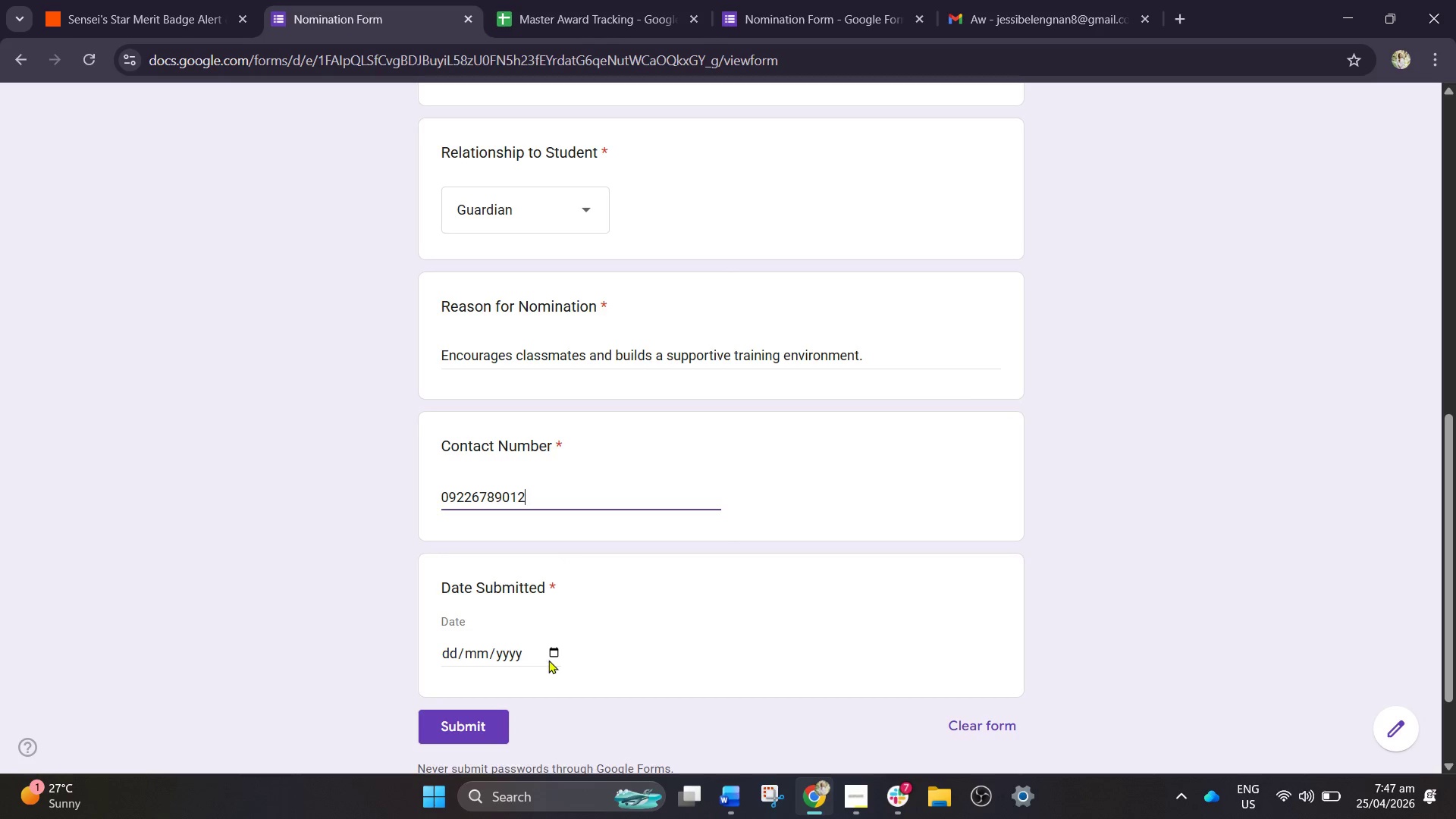 
left_click([549, 656])
 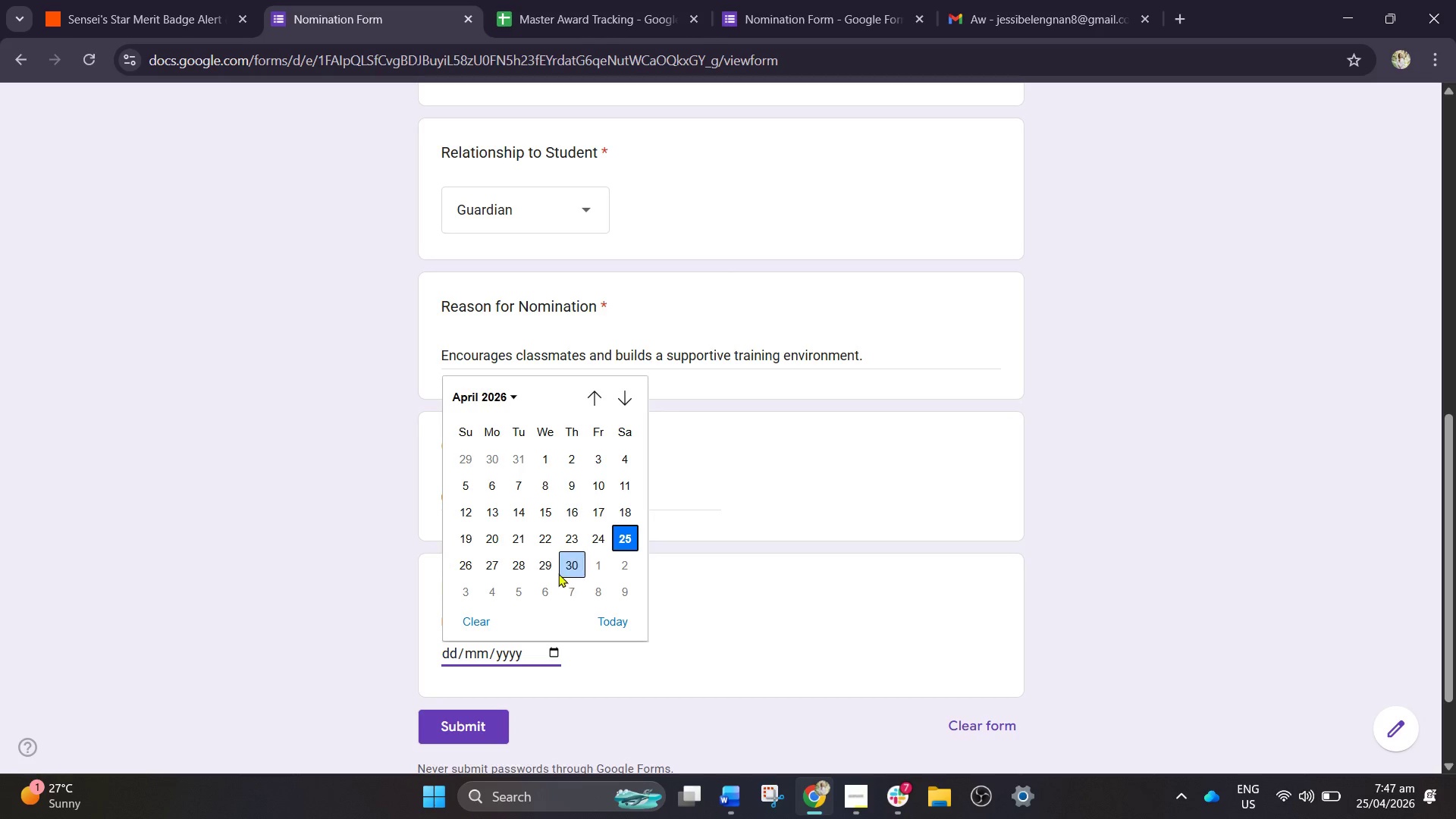 
left_click([540, 570])
 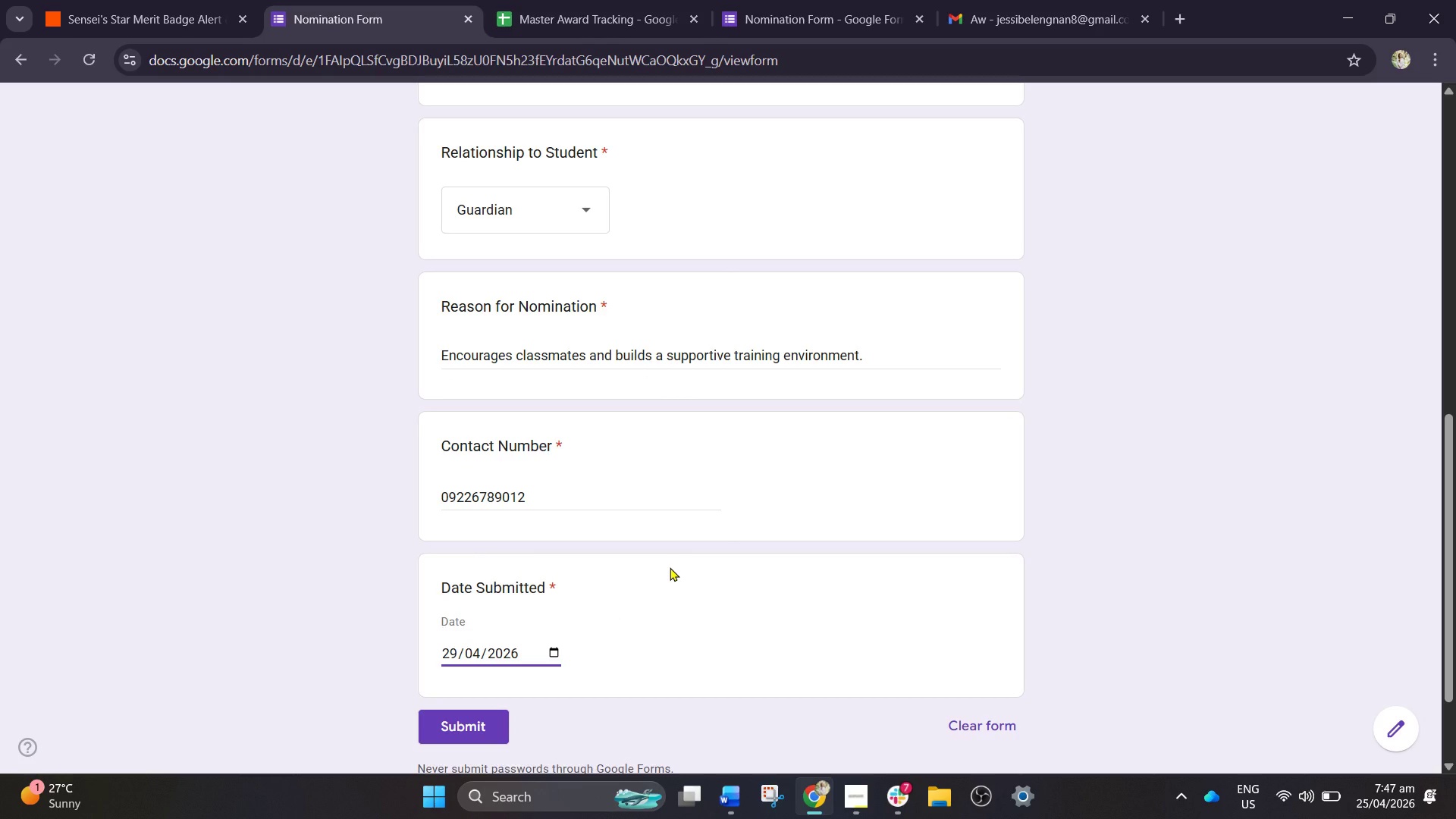 
wait(15.12)
 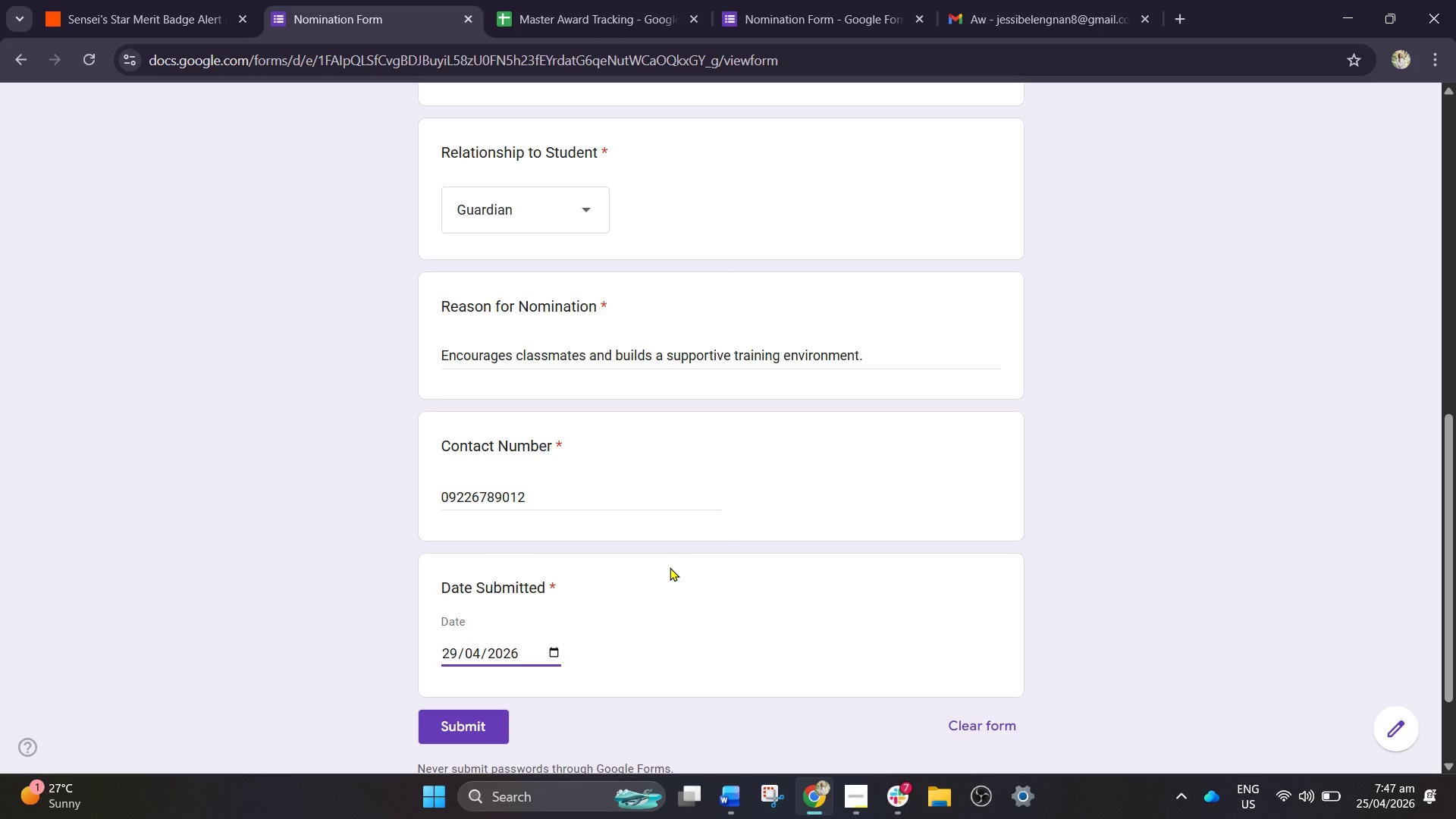 
scroll: coordinate [598, 582], scroll_direction: down, amount: 1.0
 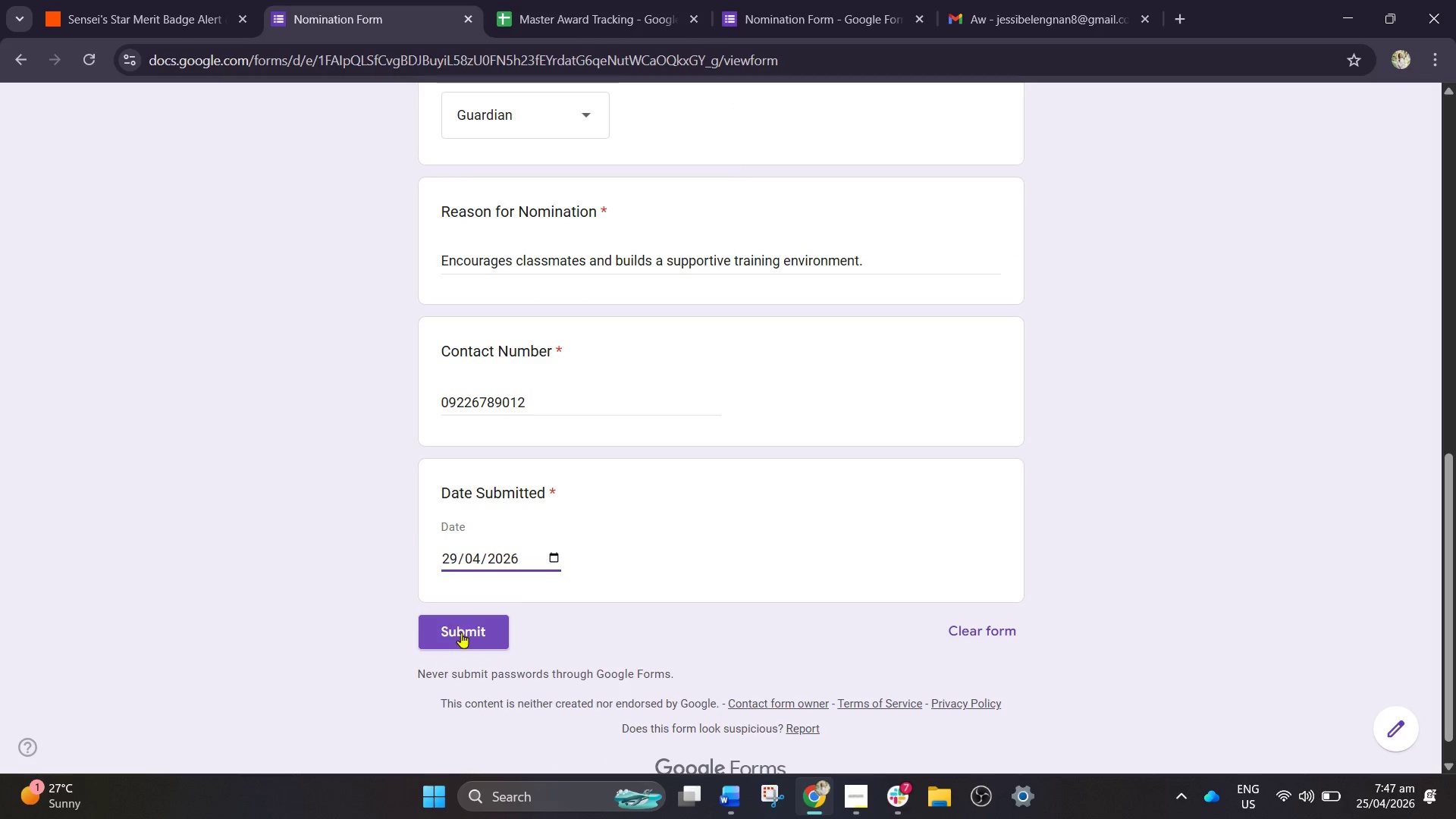 
scroll: coordinate [551, 522], scroll_direction: up, amount: 11.0
 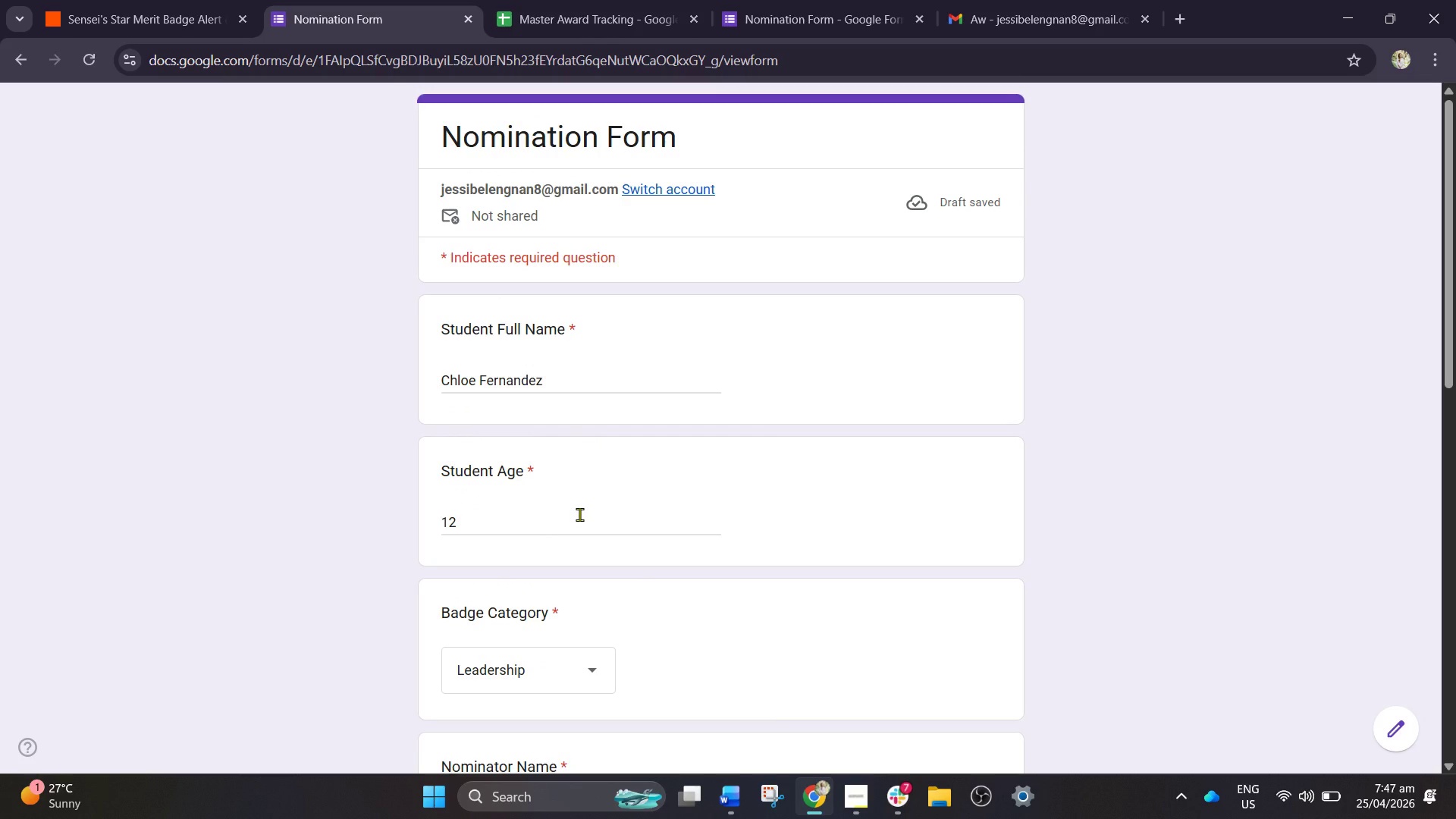 
wait(7.19)
 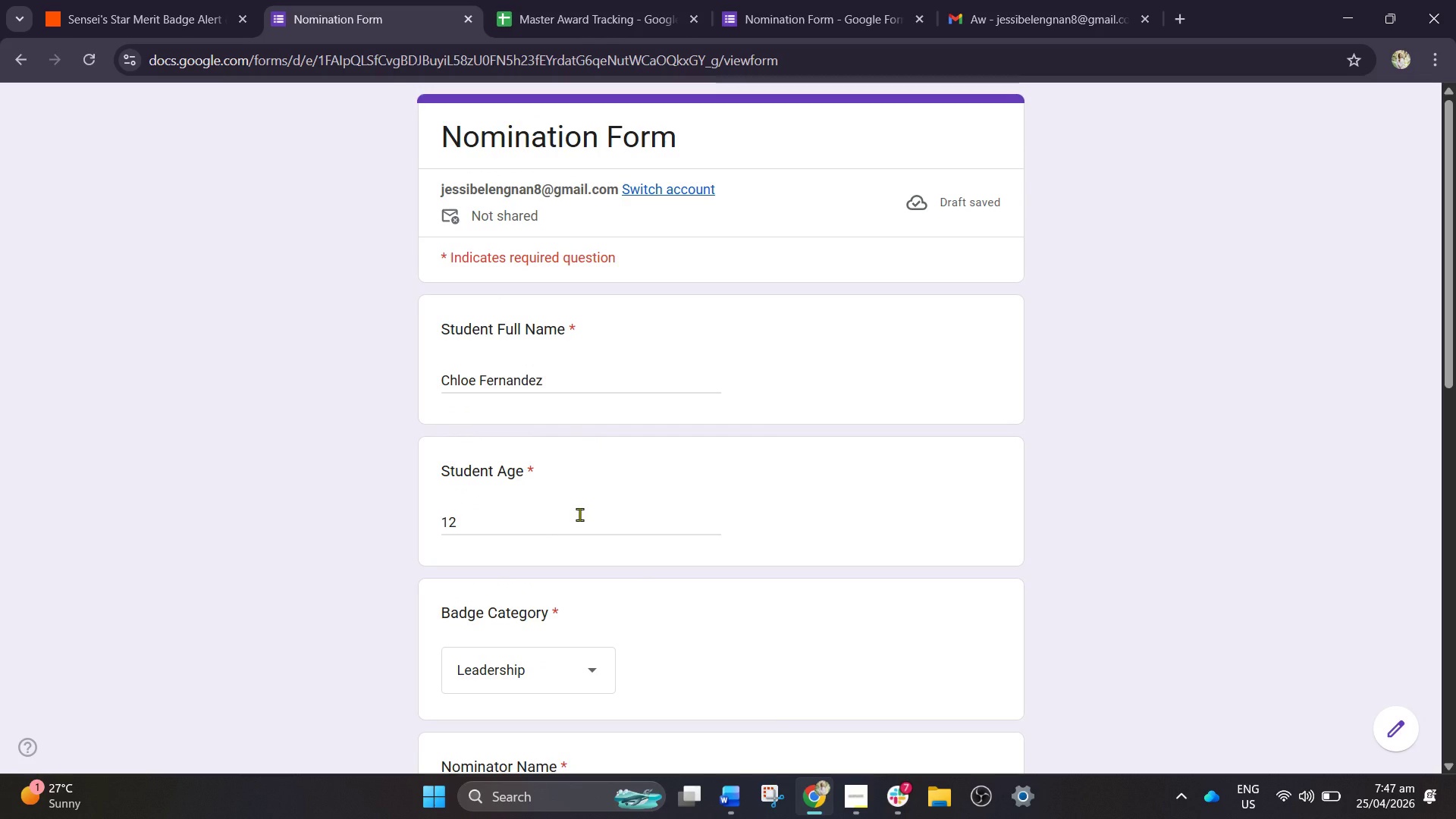 
scroll: coordinate [758, 562], scroll_direction: down, amount: 10.0
 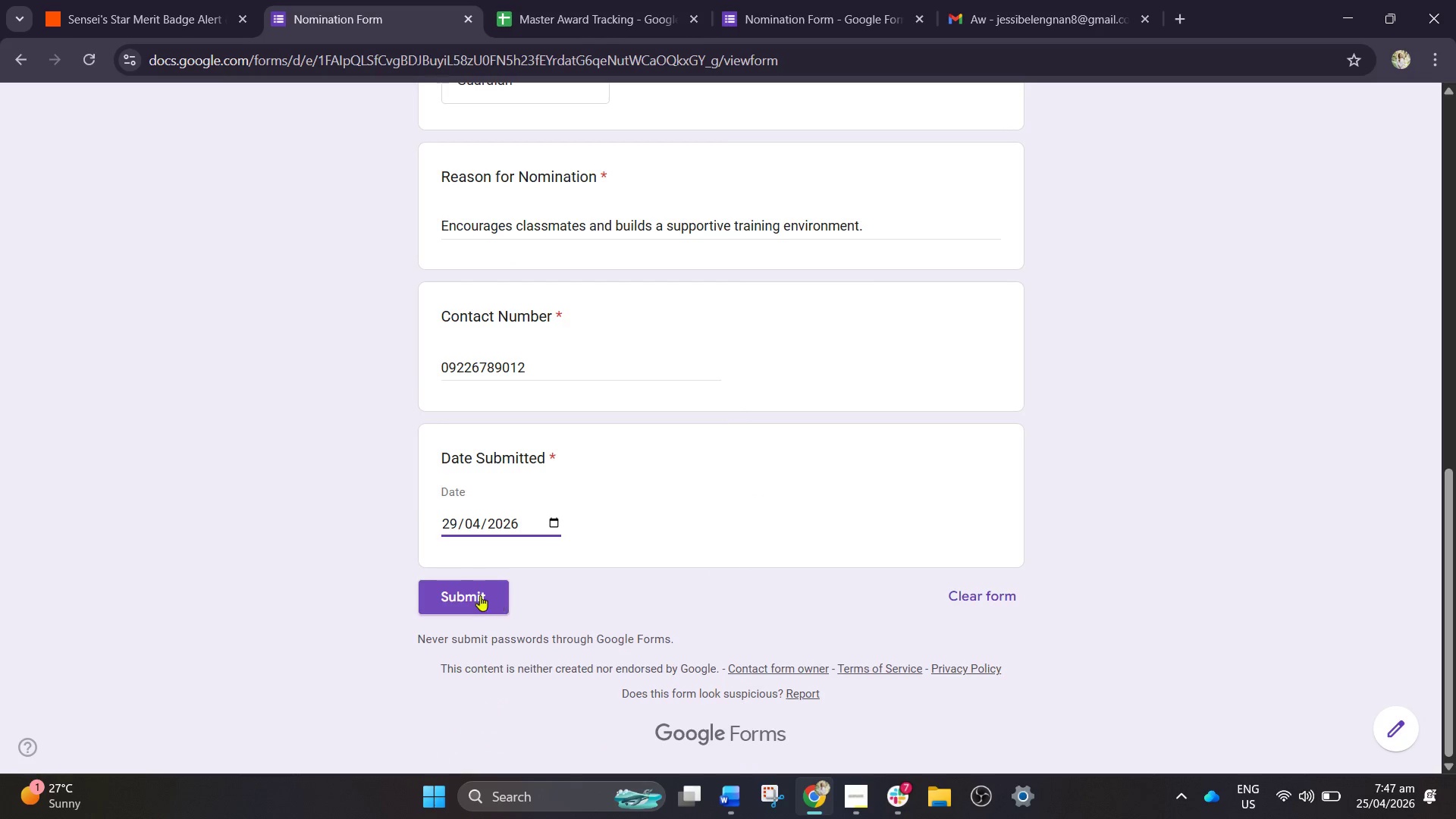 
left_click([464, 598])
 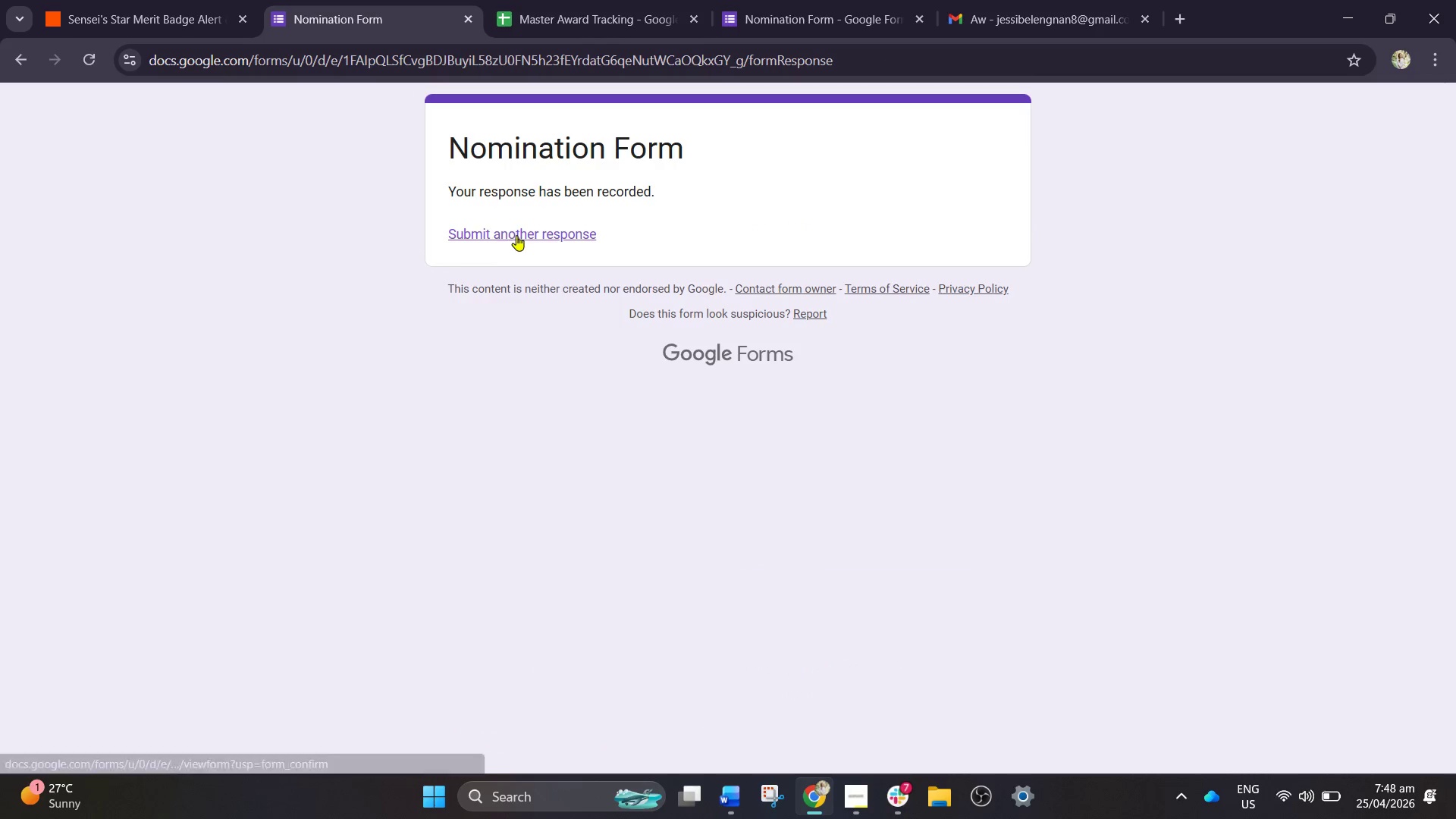 
left_click([516, 235])
 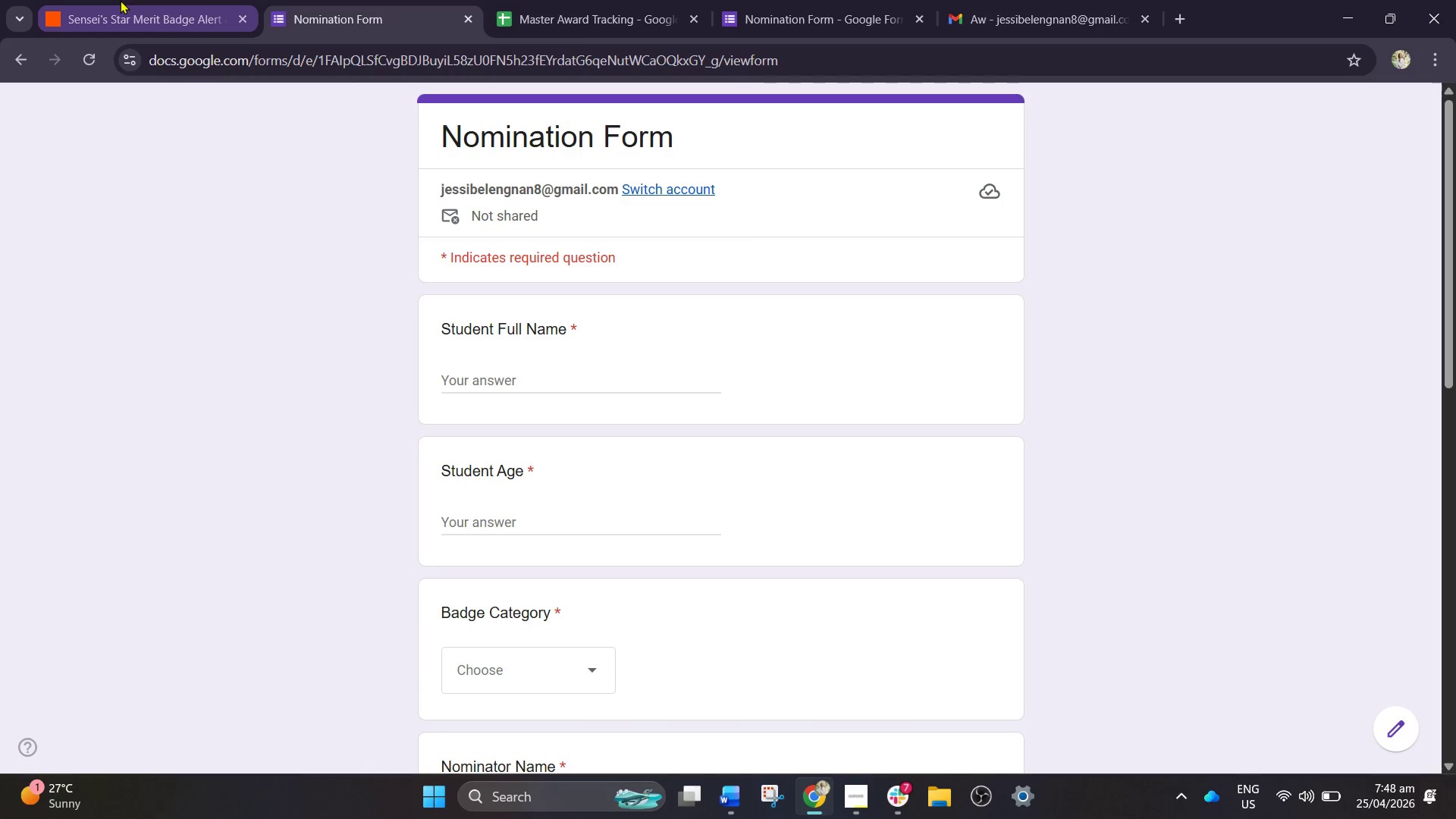 
double_click([350, 0])
 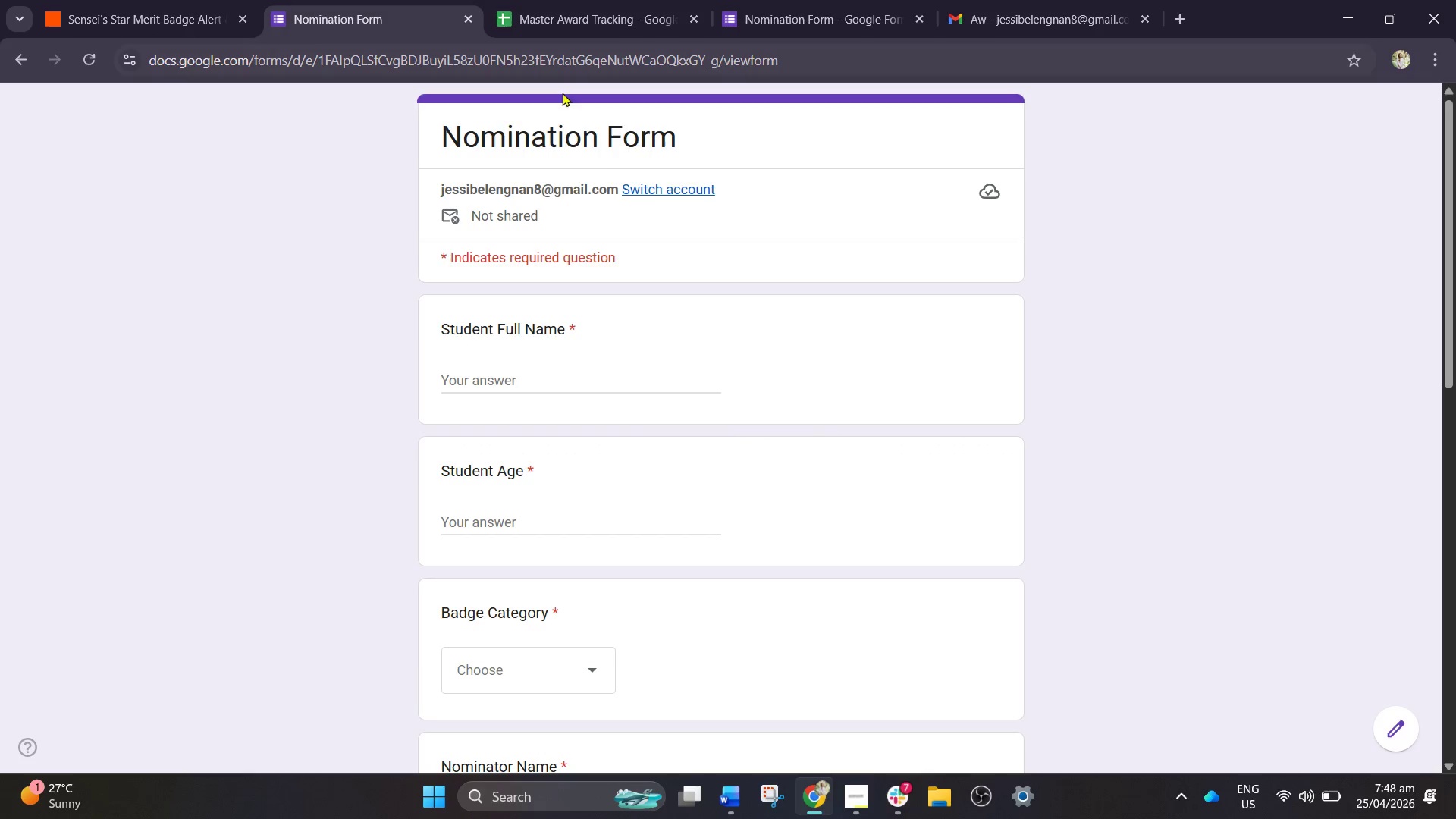 
scroll: coordinate [655, 199], scroll_direction: up, amount: 2.0
 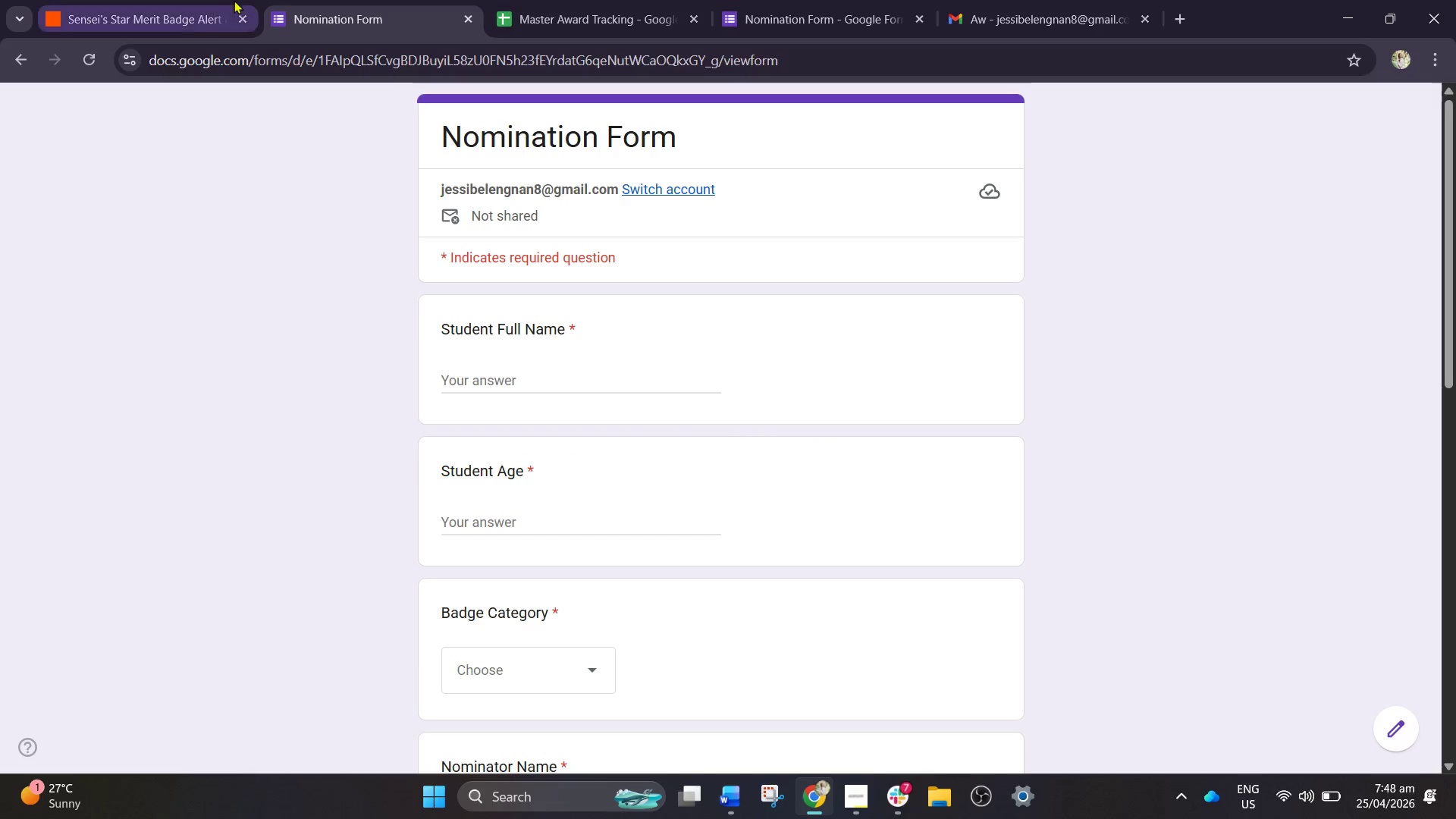 
left_click([215, 0])
 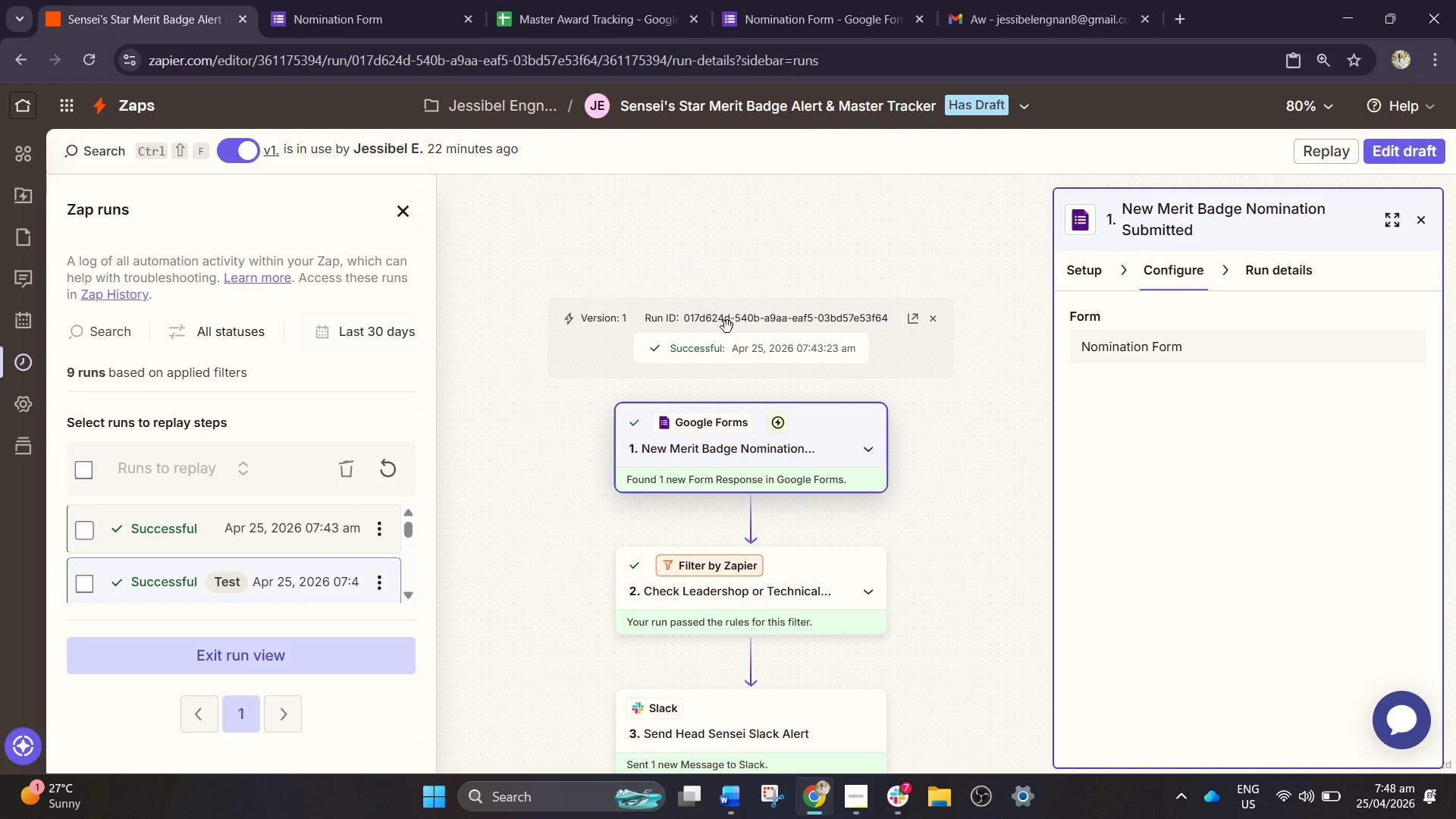 
scroll: coordinate [747, 328], scroll_direction: down, amount: 4.0
 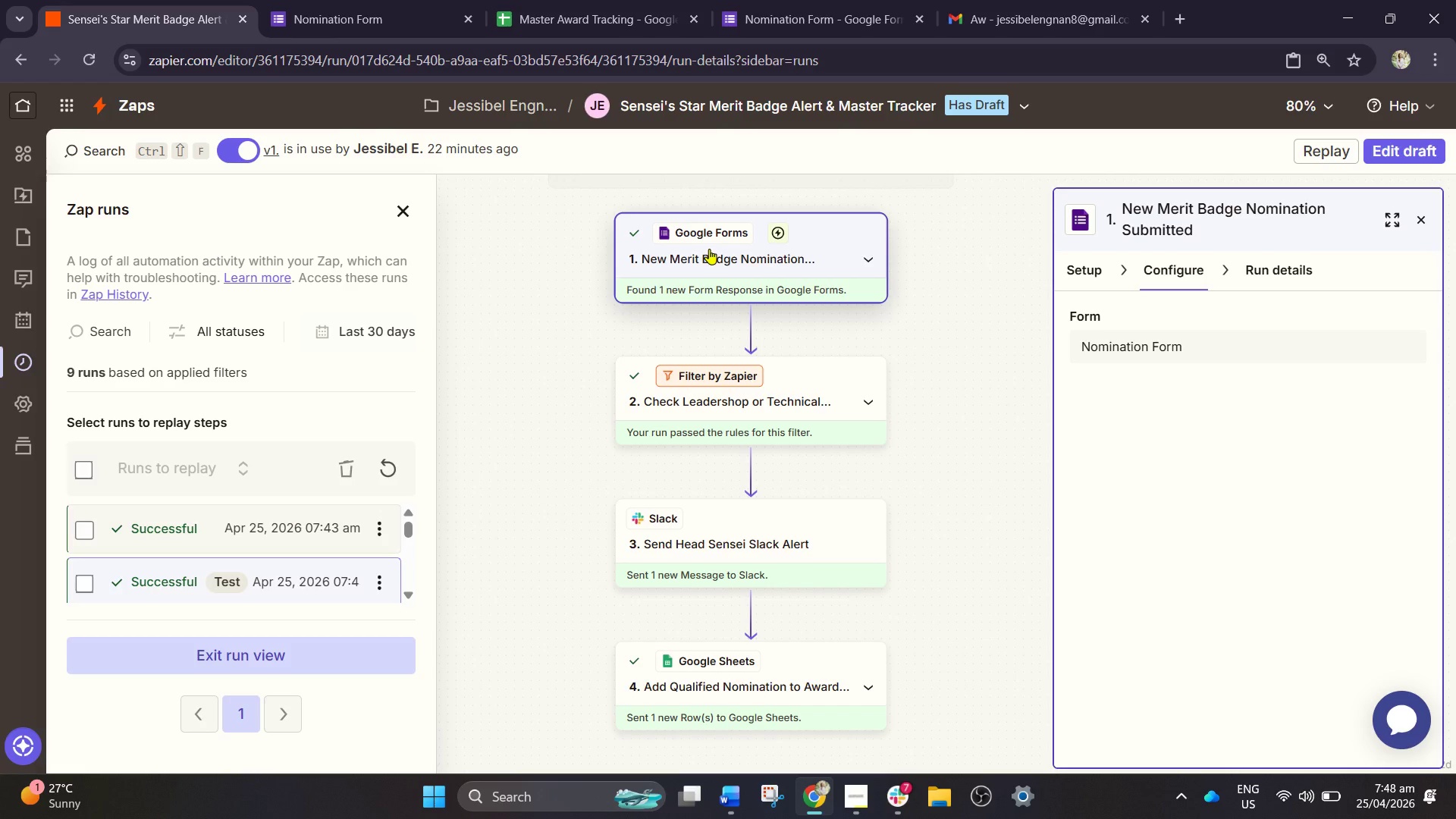 
wait(8.82)
 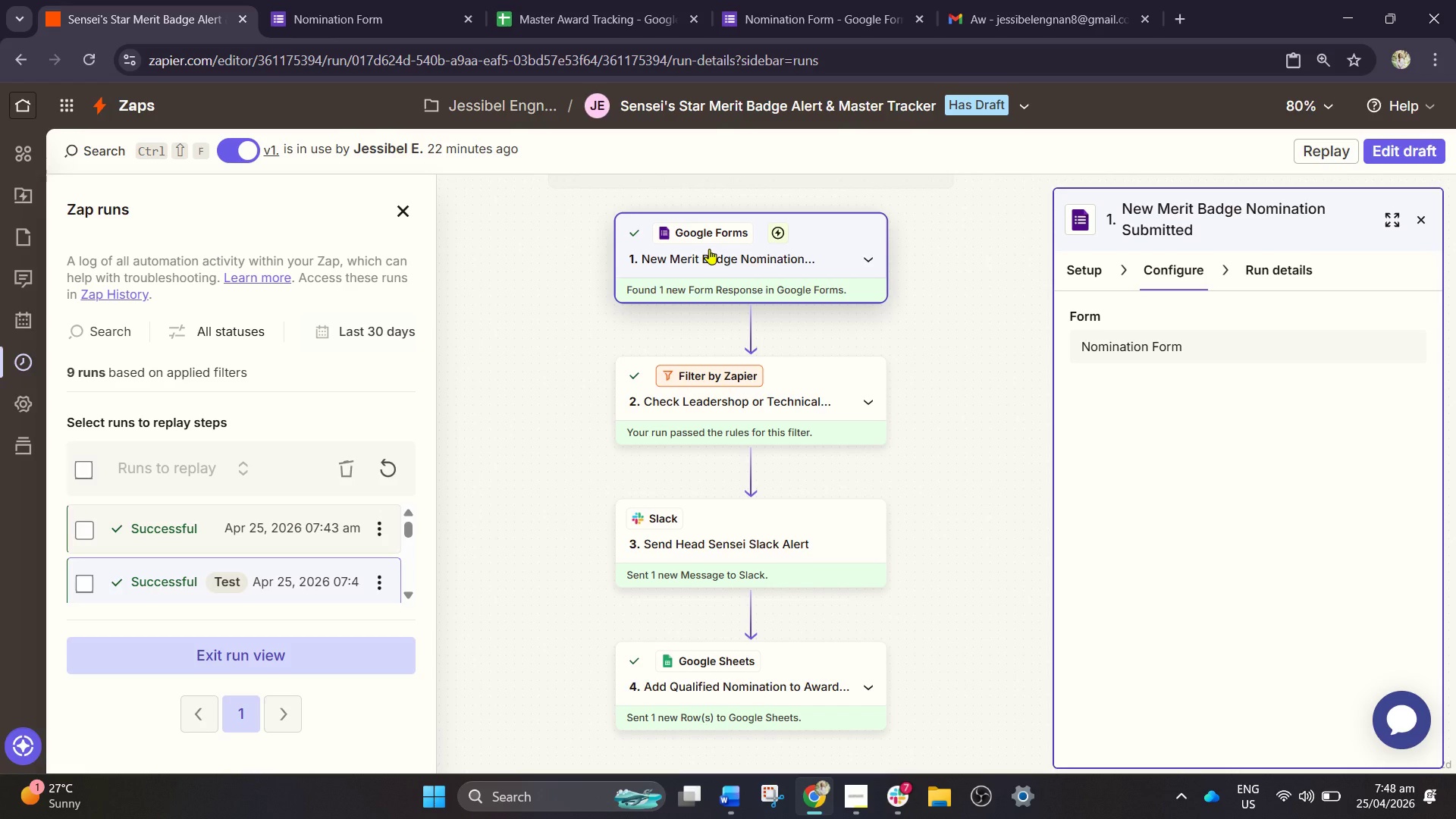 
mouse_move([1390, 127])
 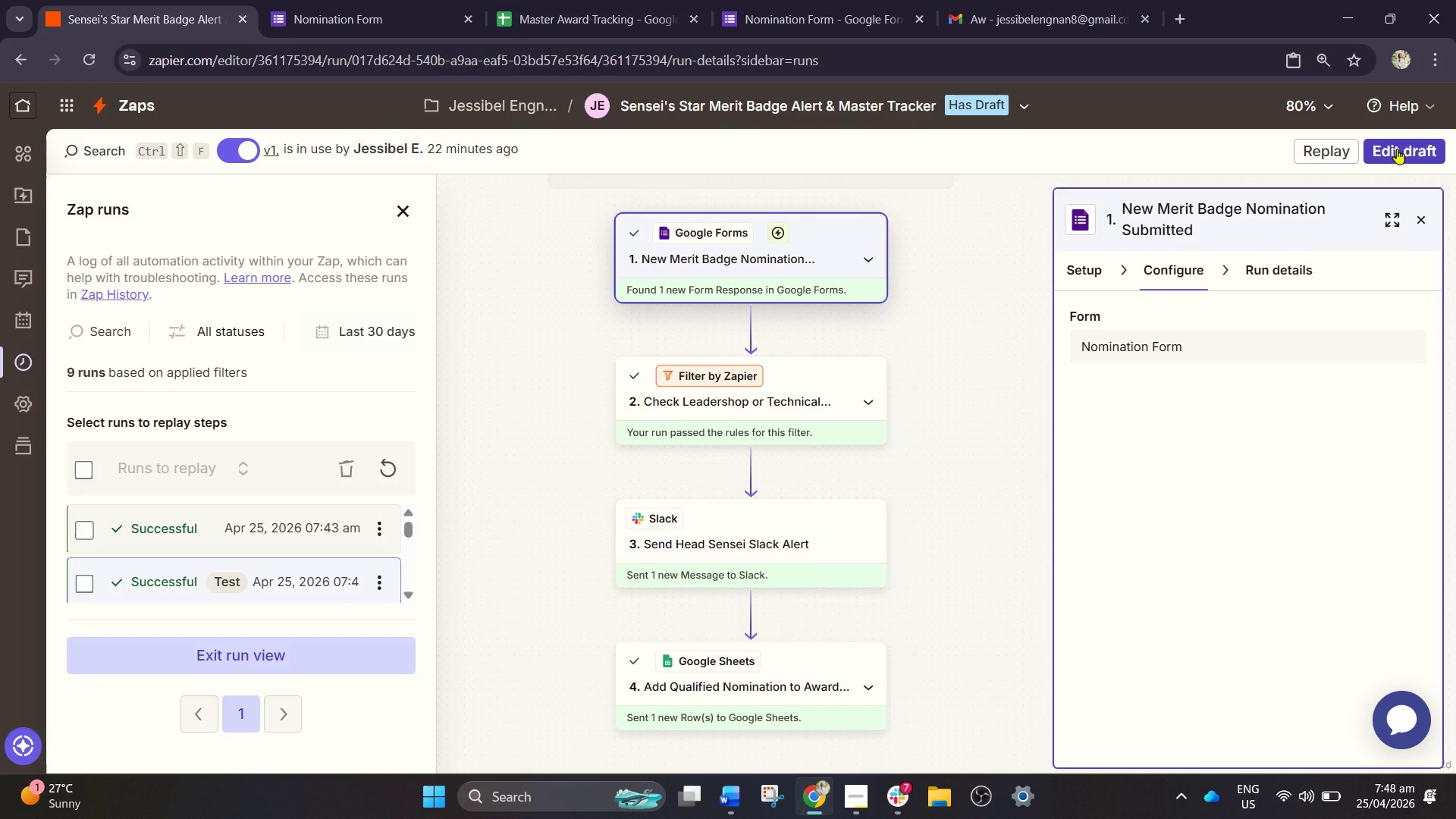 
left_click([1398, 149])
 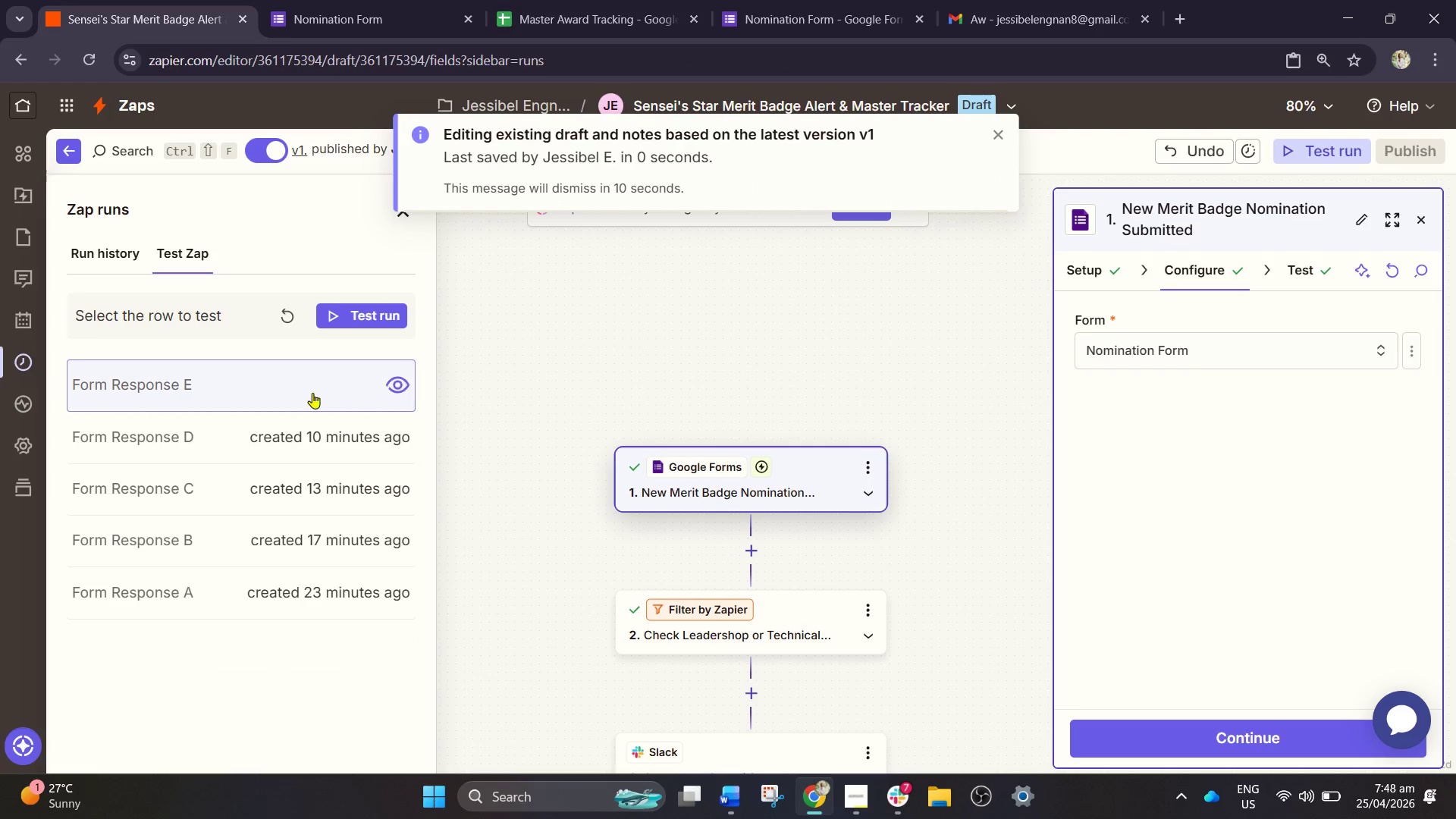 
left_click([284, 320])
 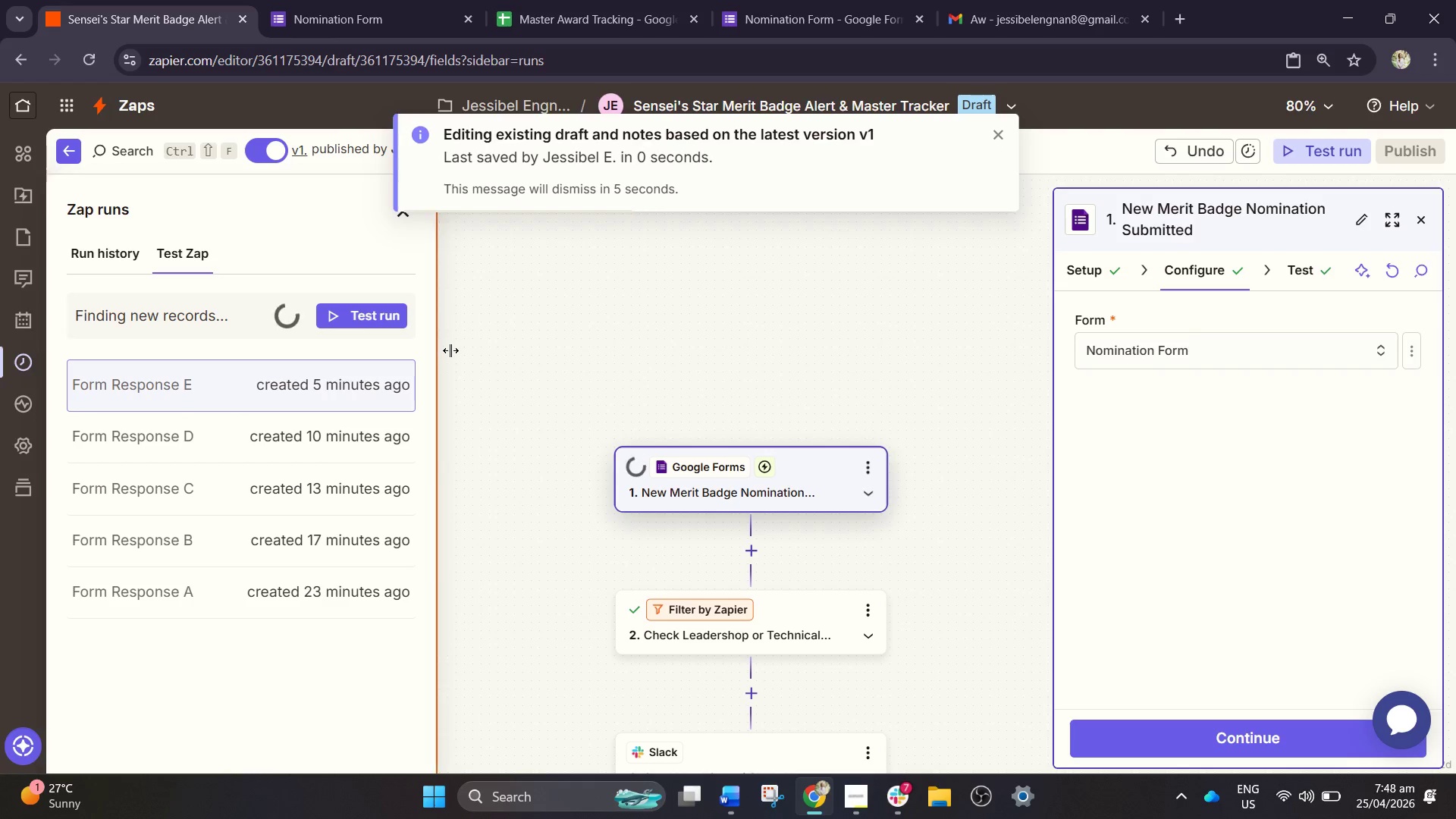 
wait(5.2)
 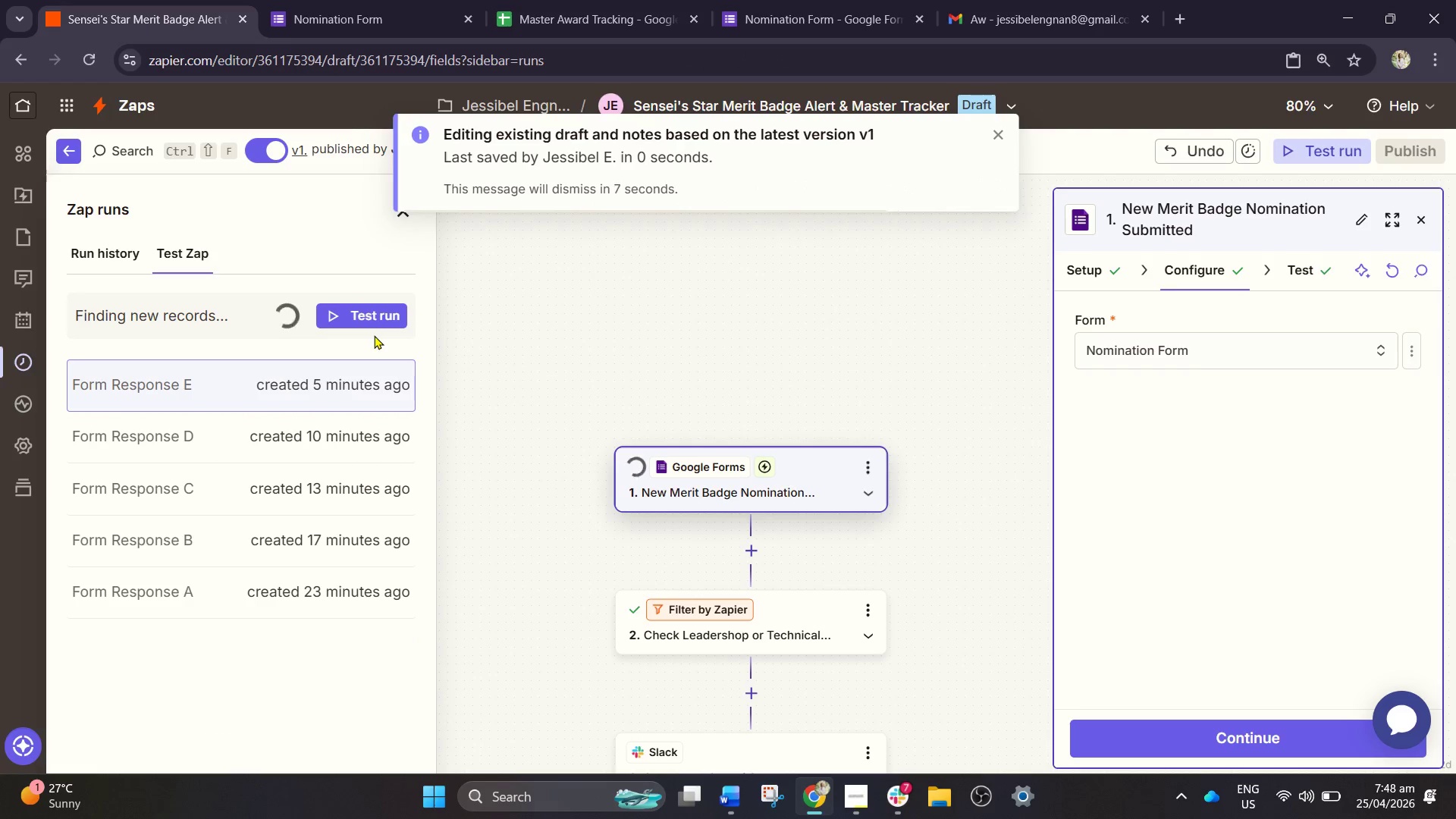 
left_click([337, 381])
 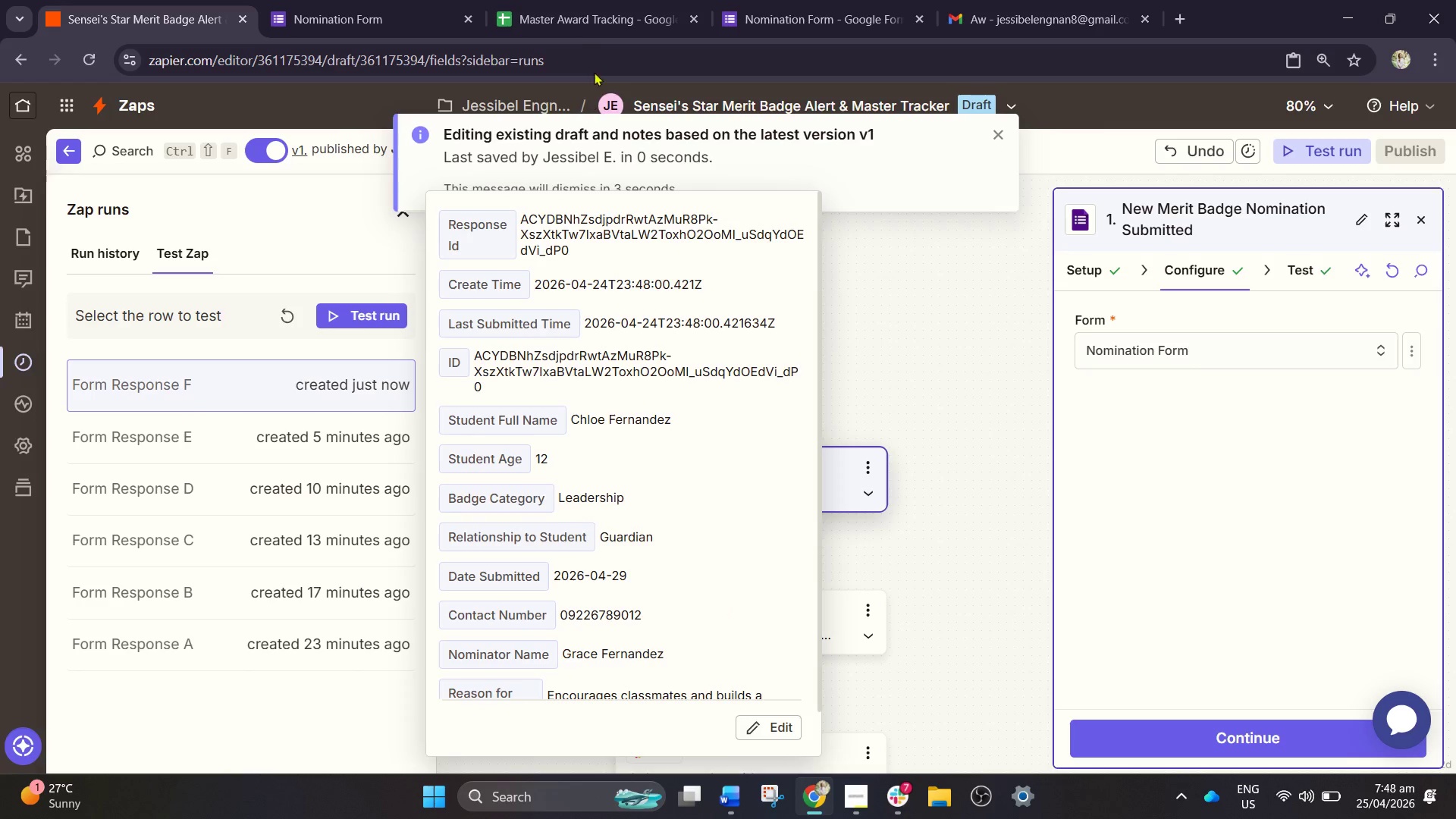 
left_click([575, 30])
 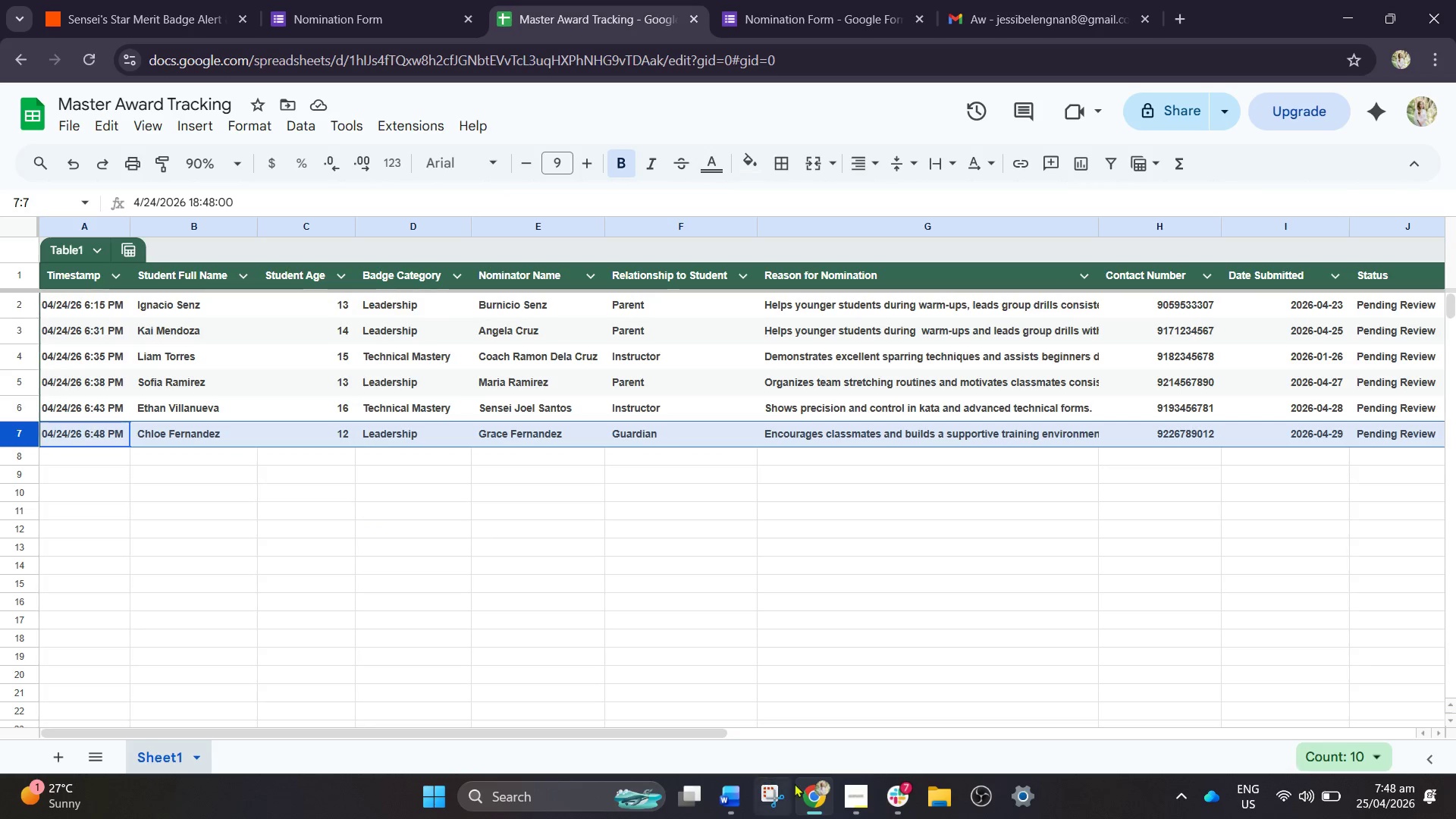 
left_click([721, 792])
 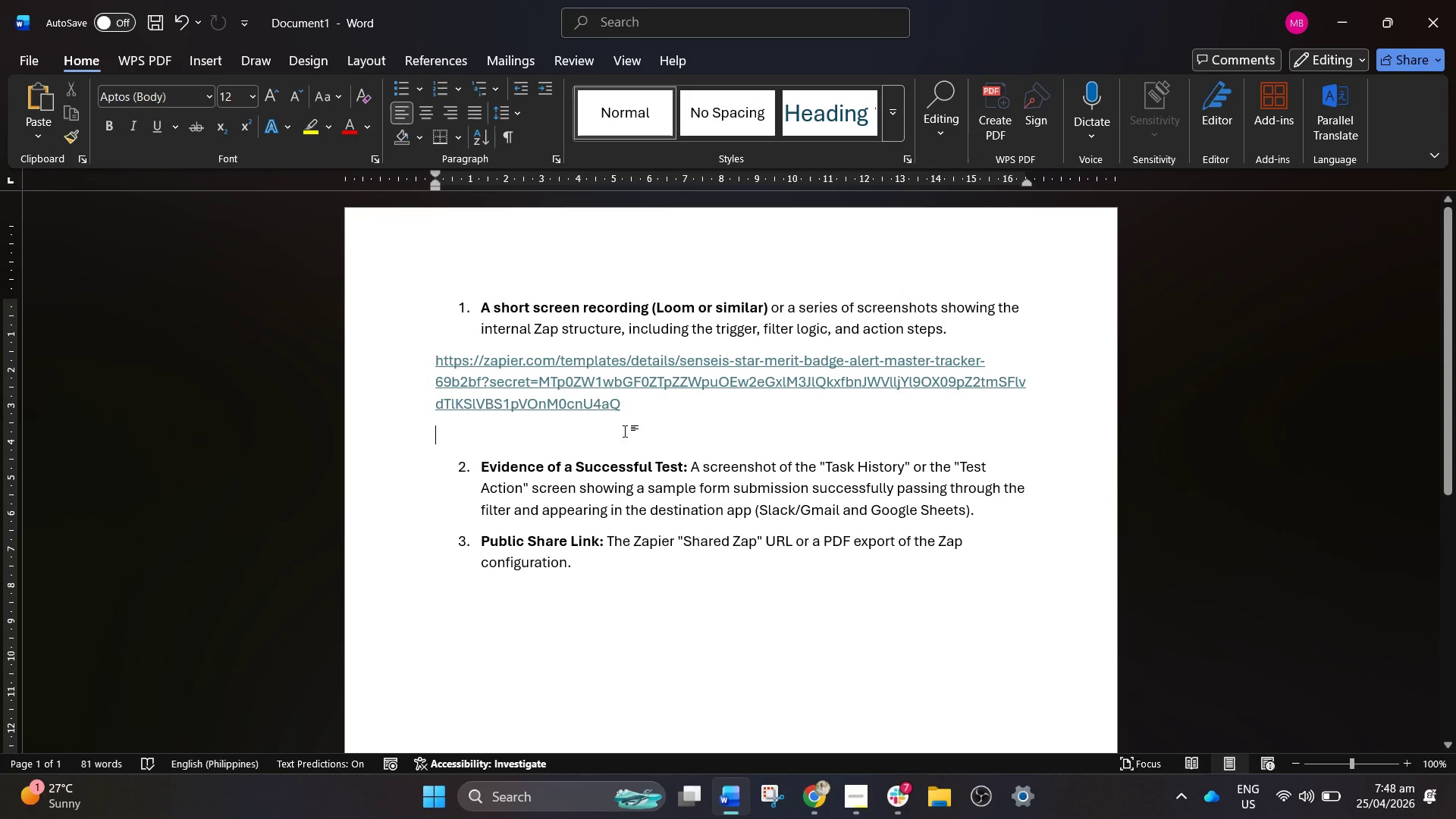 
left_click([686, 432])
 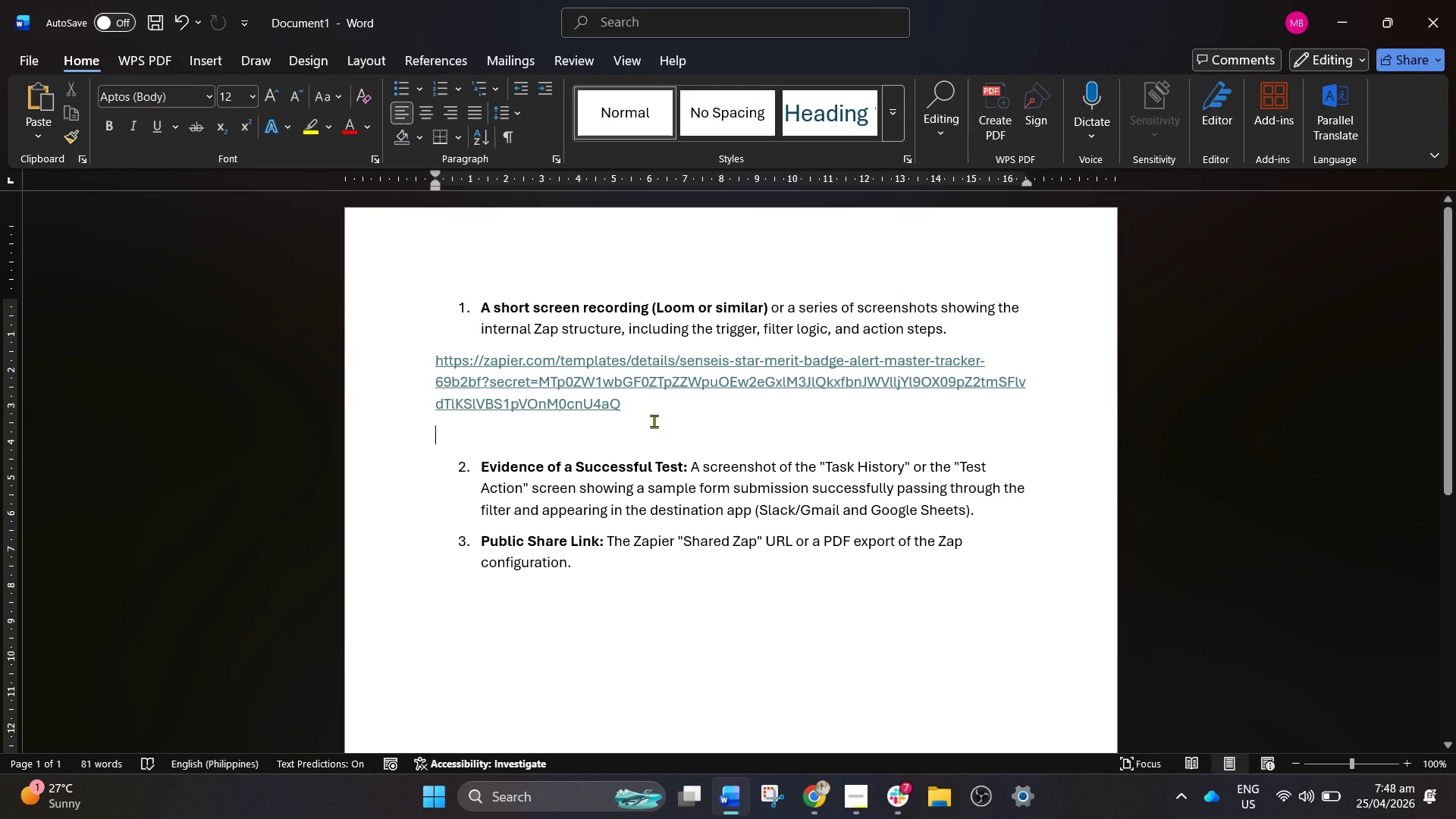 
left_click_drag(start_coordinate=[651, 410], to_coordinate=[426, 353])
 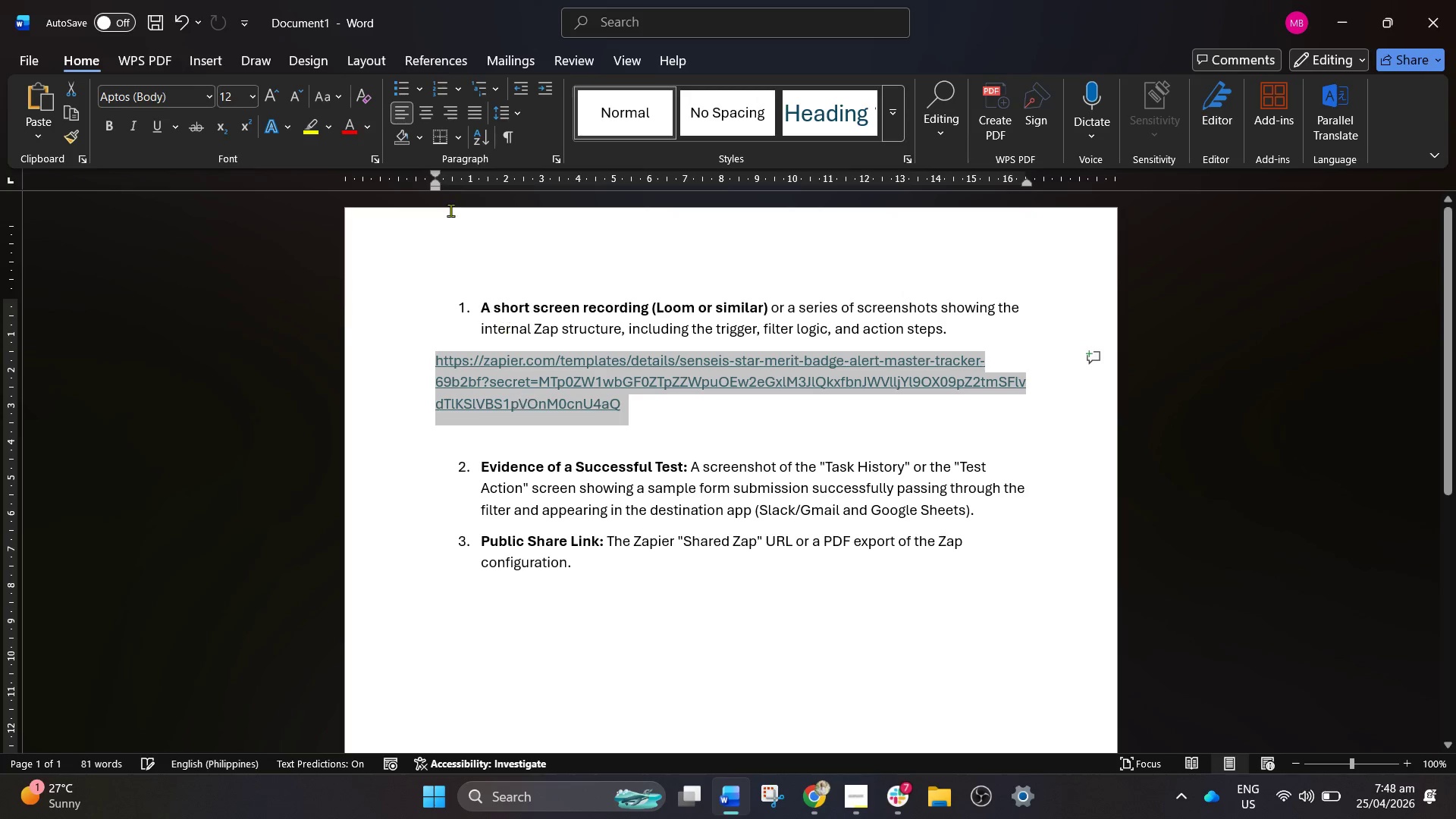 
key(Control+X)
 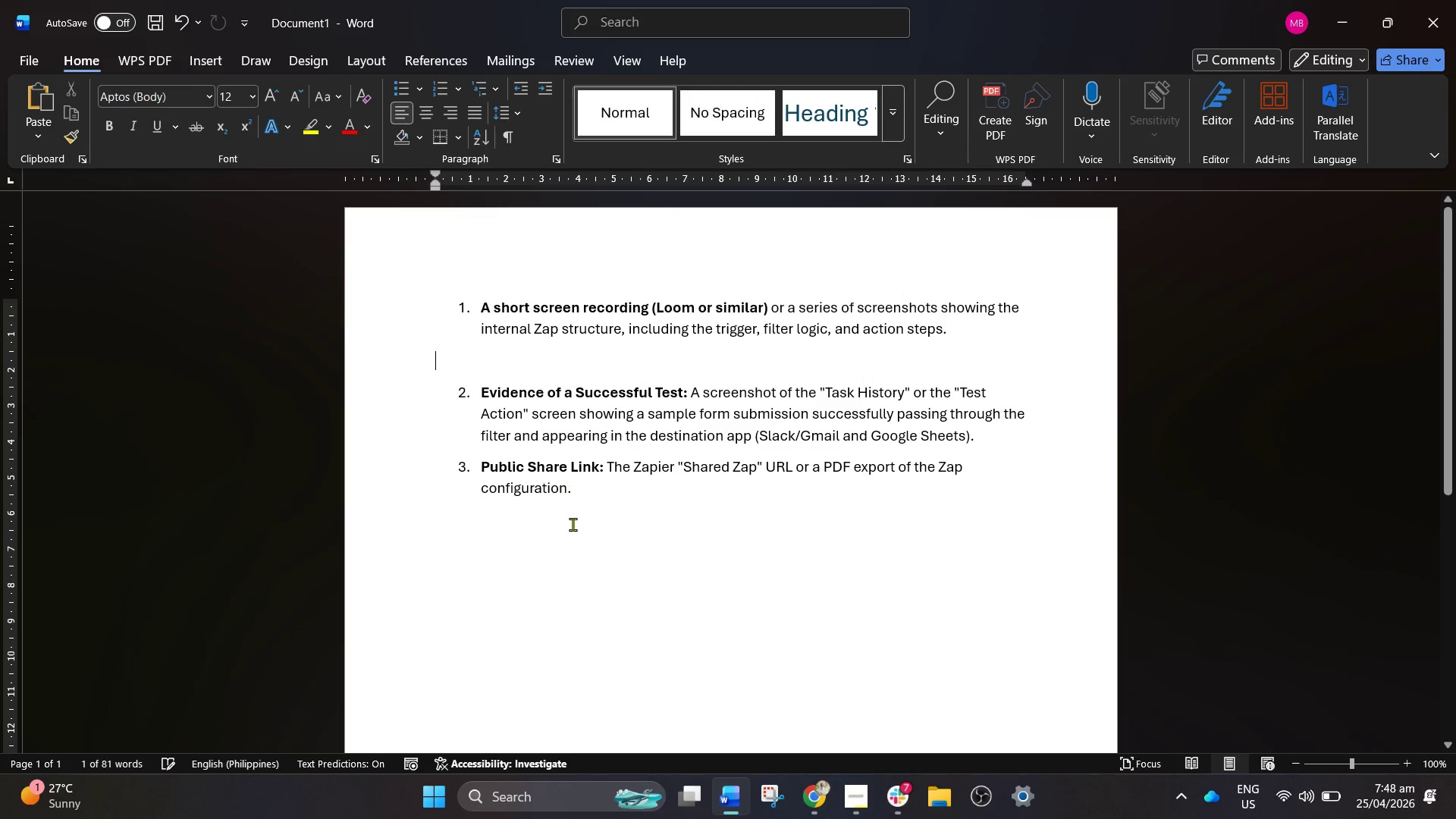 
left_click([573, 526])
 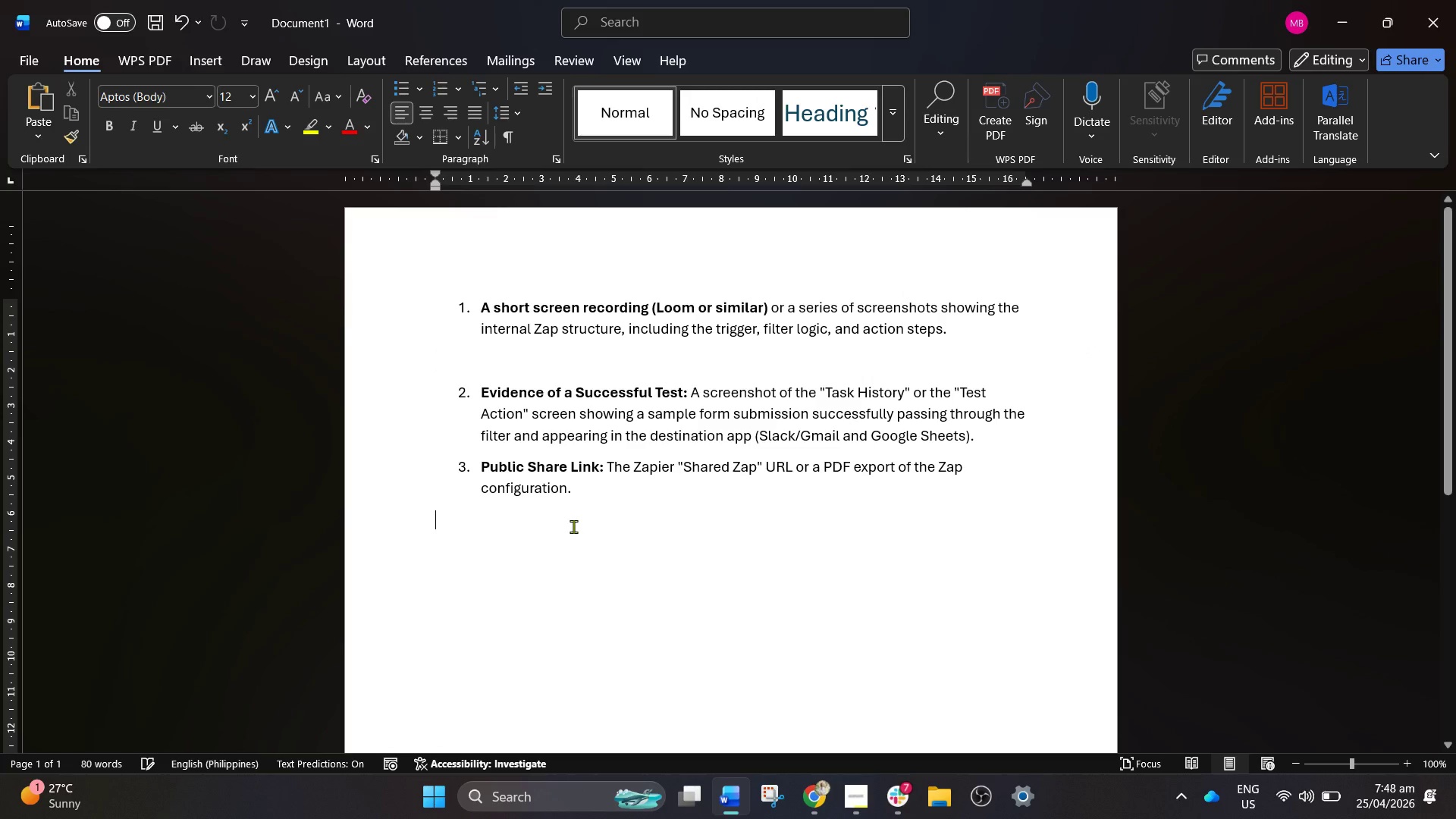 
key(Control+V)
 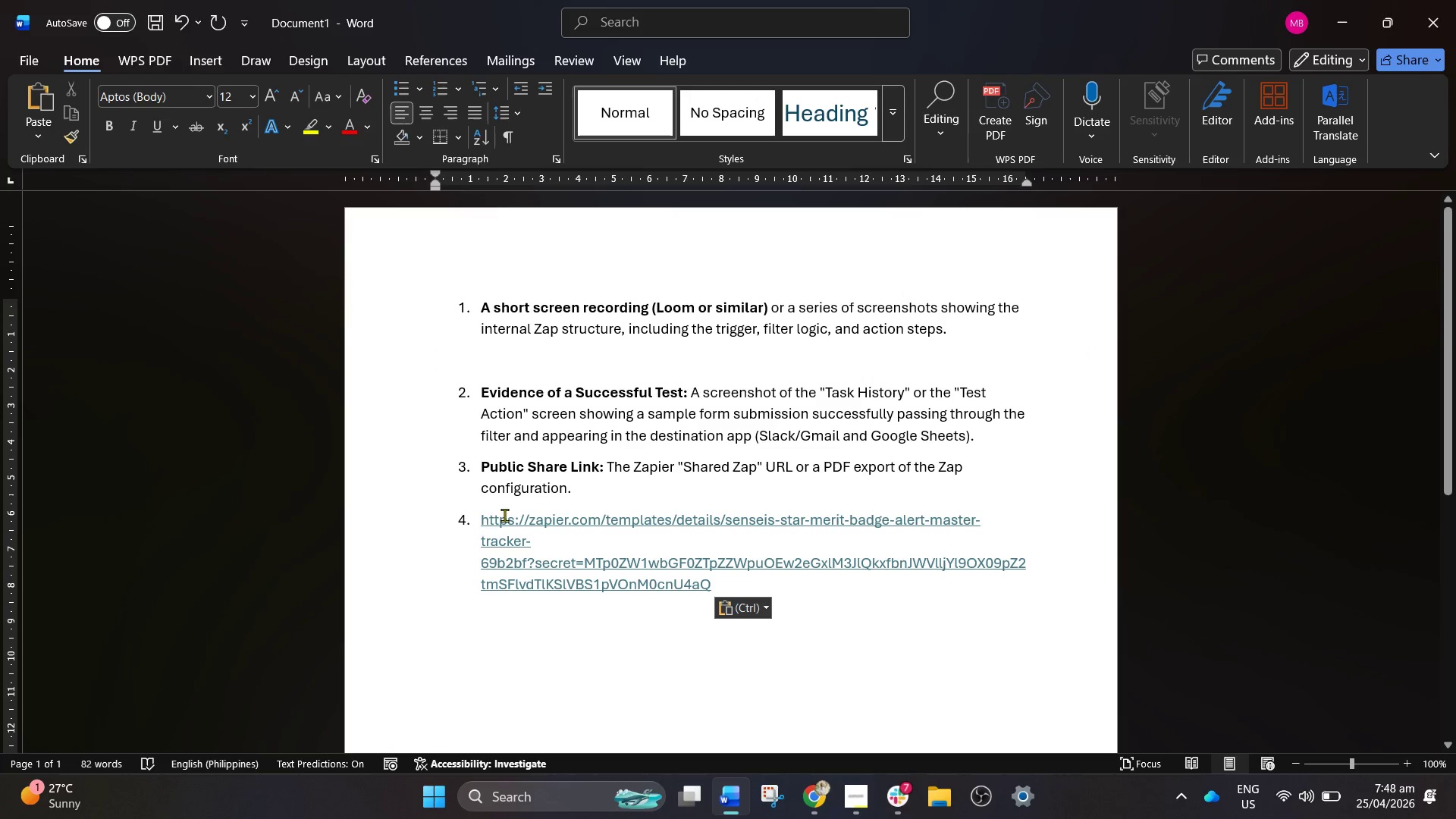 
left_click([485, 518])
 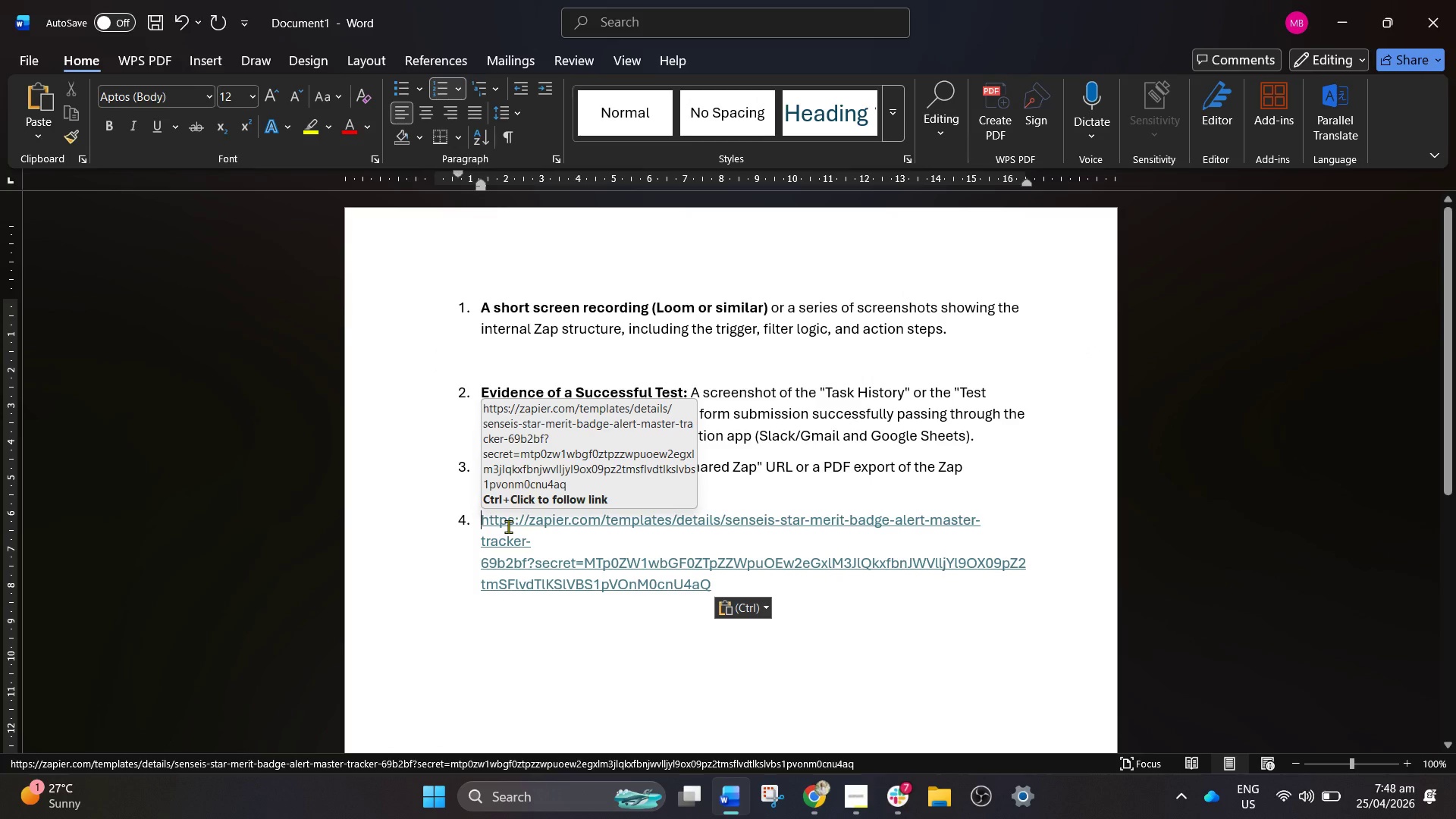 
key(Backspace)
 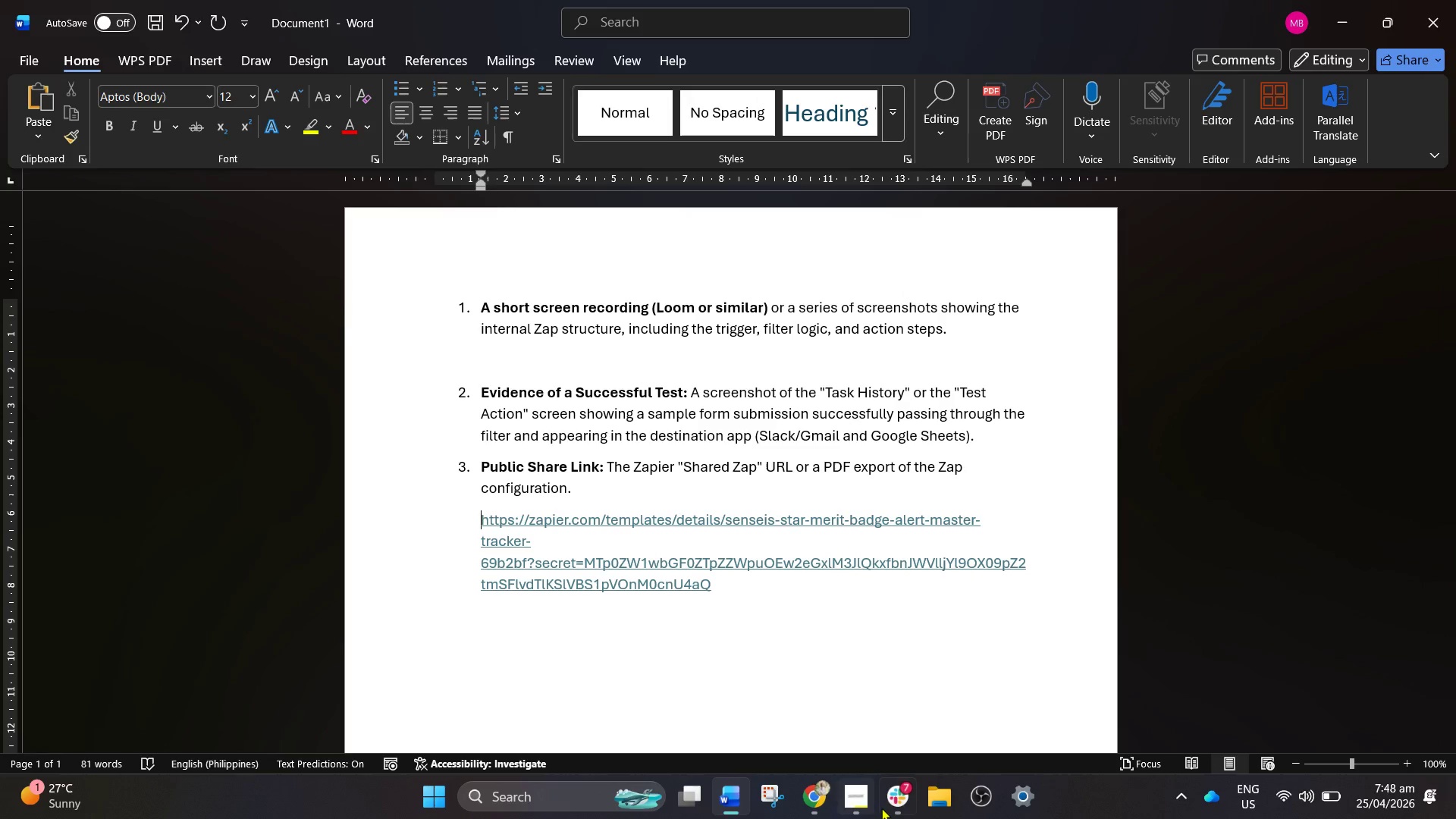 
left_click([866, 812])